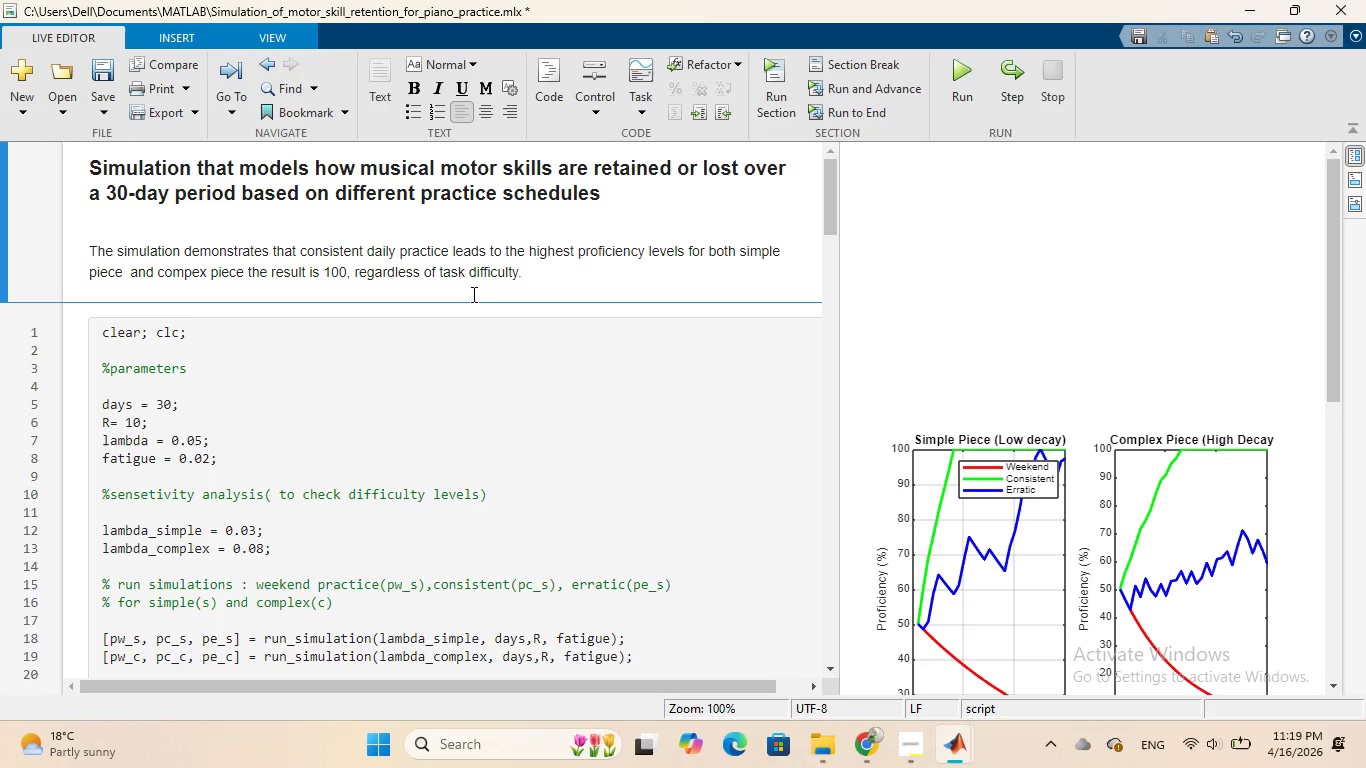 
key(ArrowRight)
 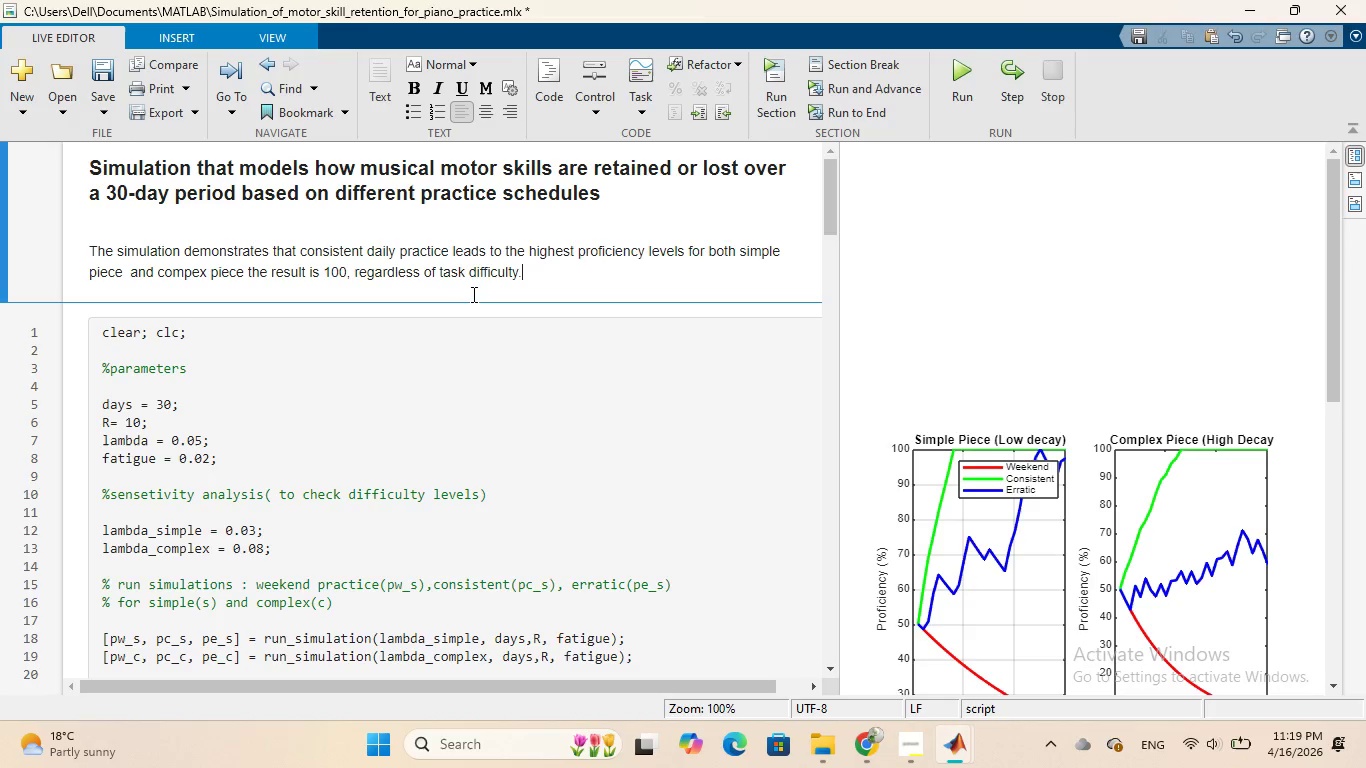 
key(Enter)
 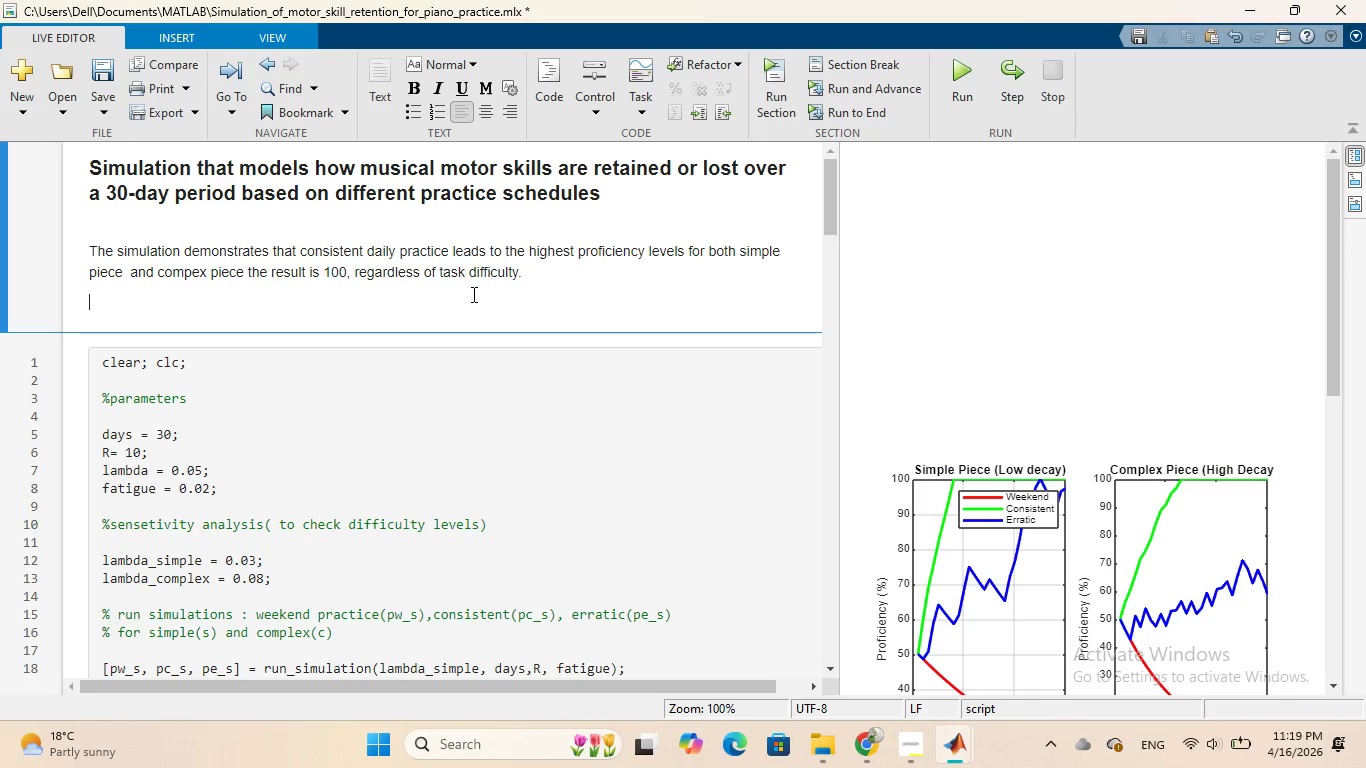 
wait(11.26)
 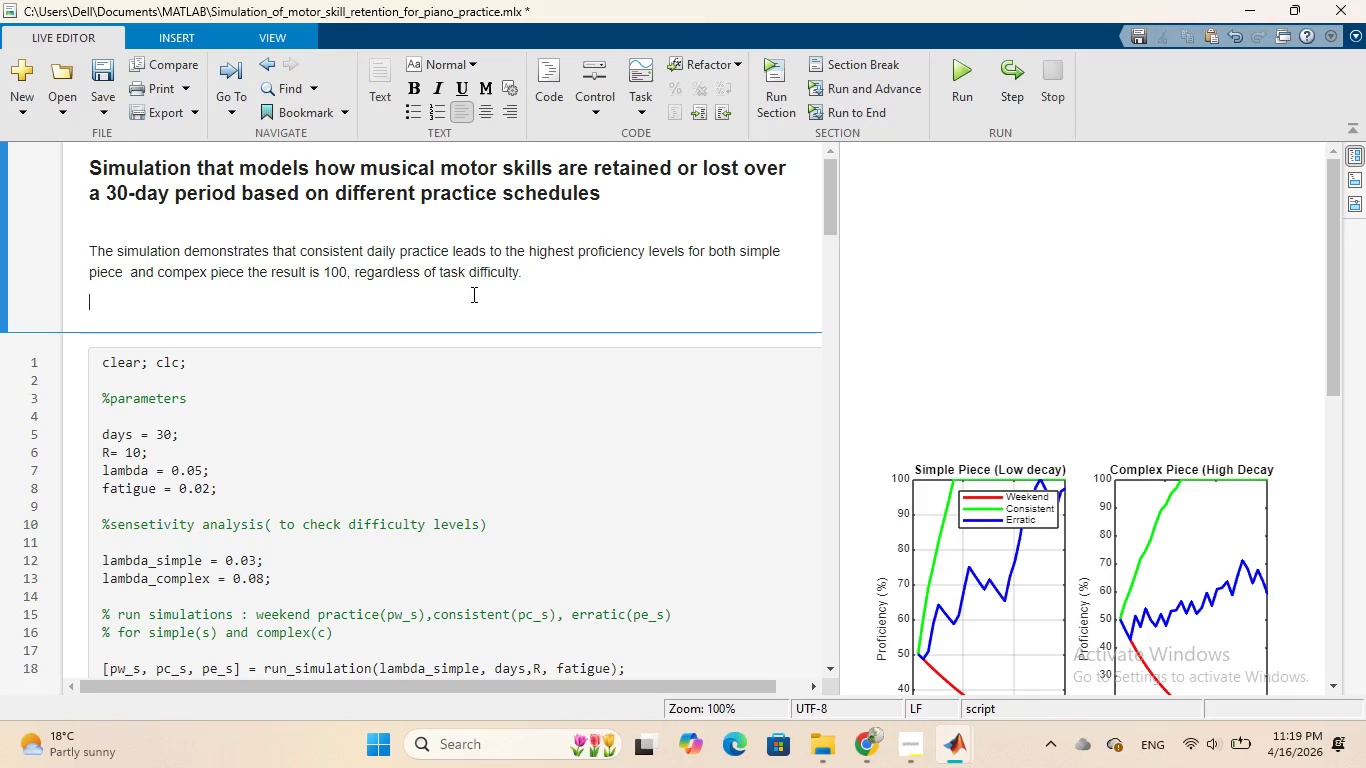 
type(as seen in )
 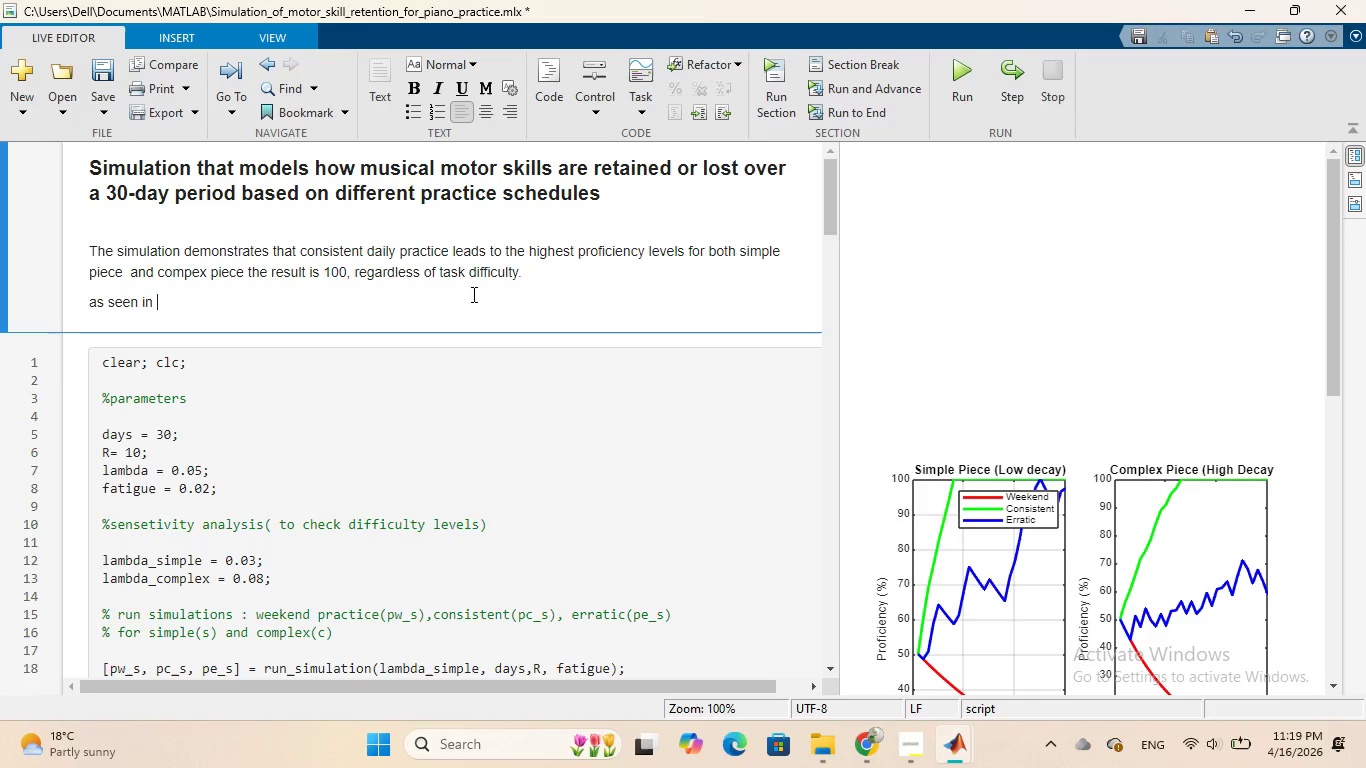 
wait(5.17)
 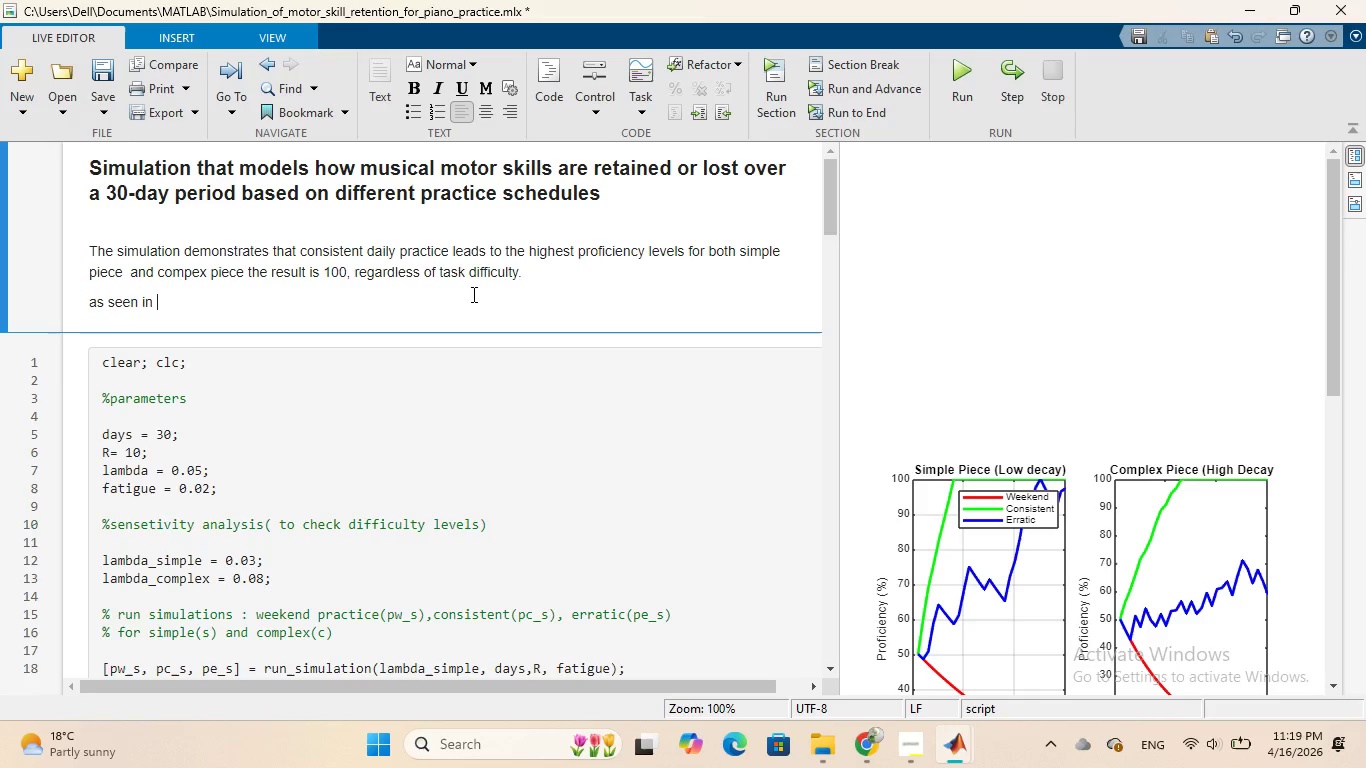 
type(the weekend warrior model)
 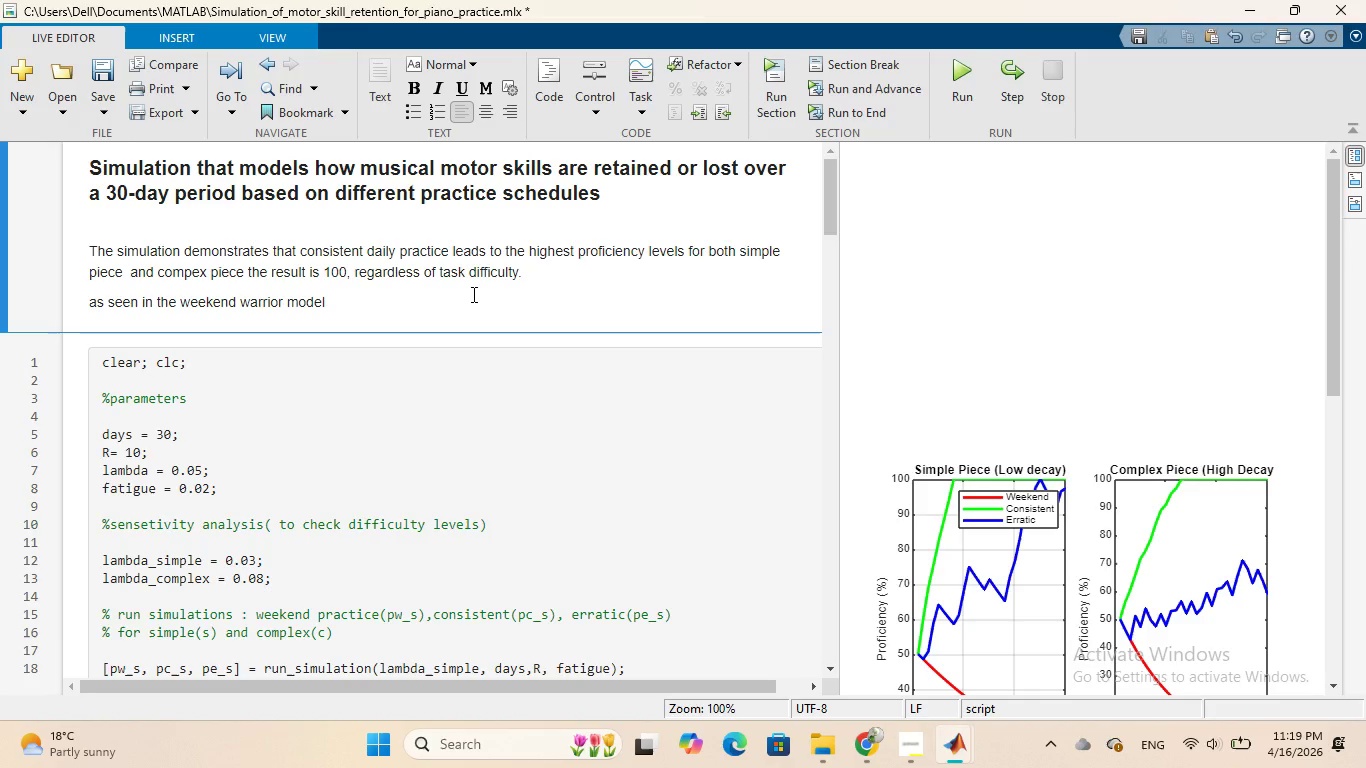 
type(, resu;t)
key(Backspace)
key(Backspace)
type(ls )
key(Backspace)
key(Backspace)
type(ts in continous skill decay )
 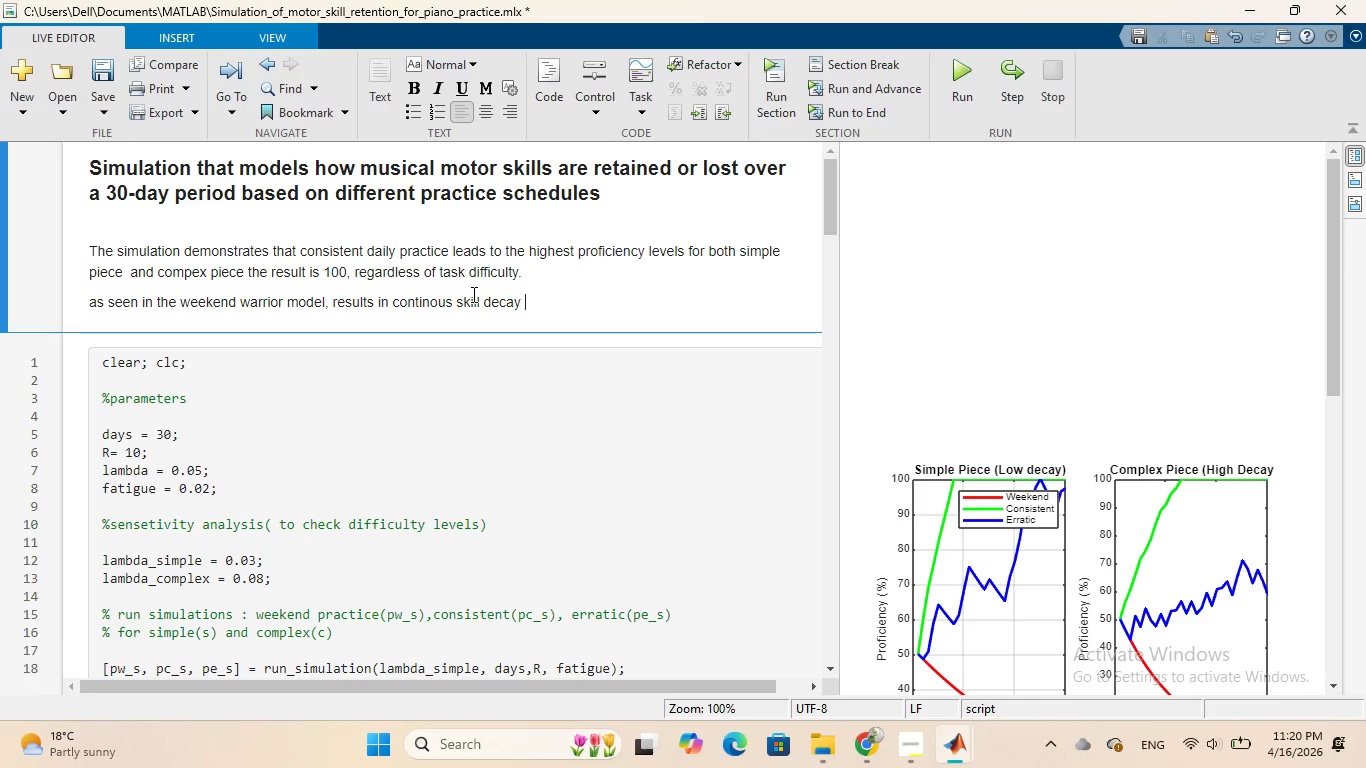 
wait(6.86)
 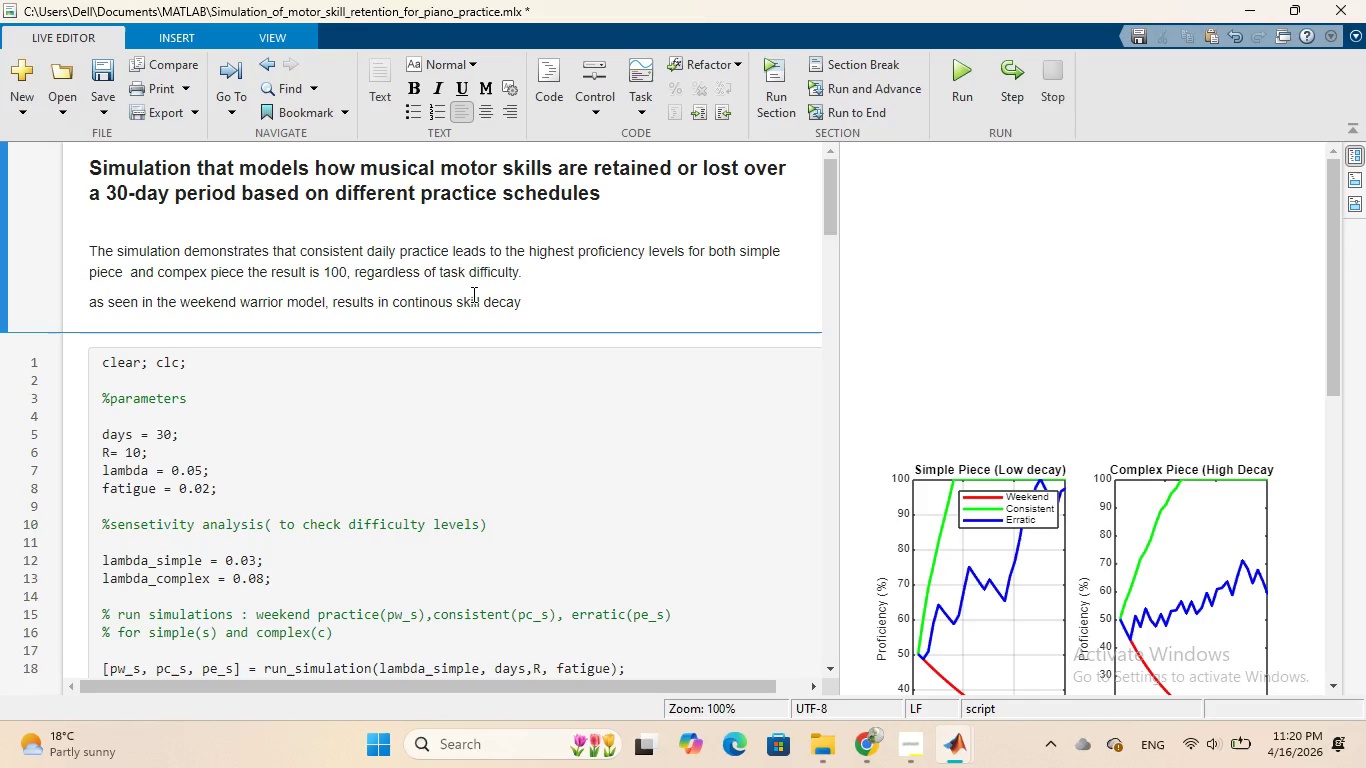 
type(due to insufficient reinforcement)
 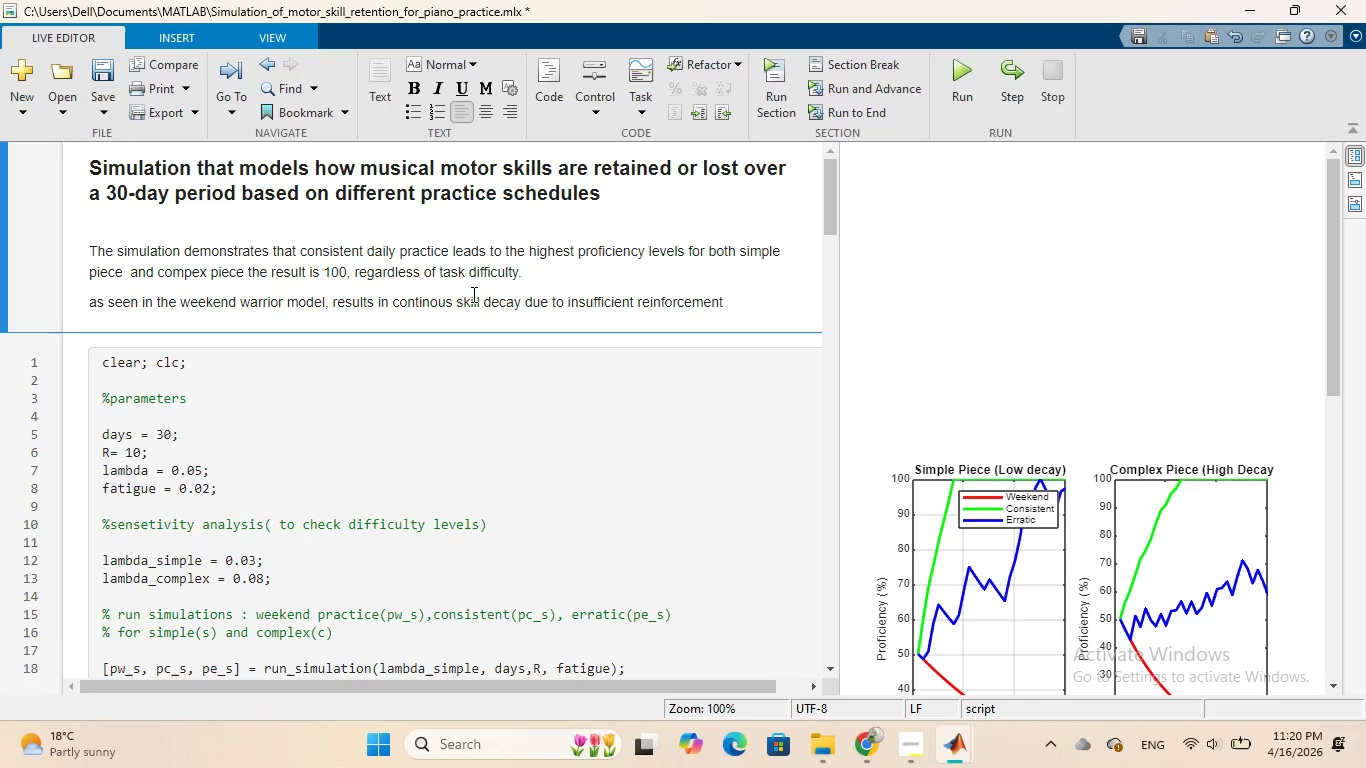 
wait(7.52)
 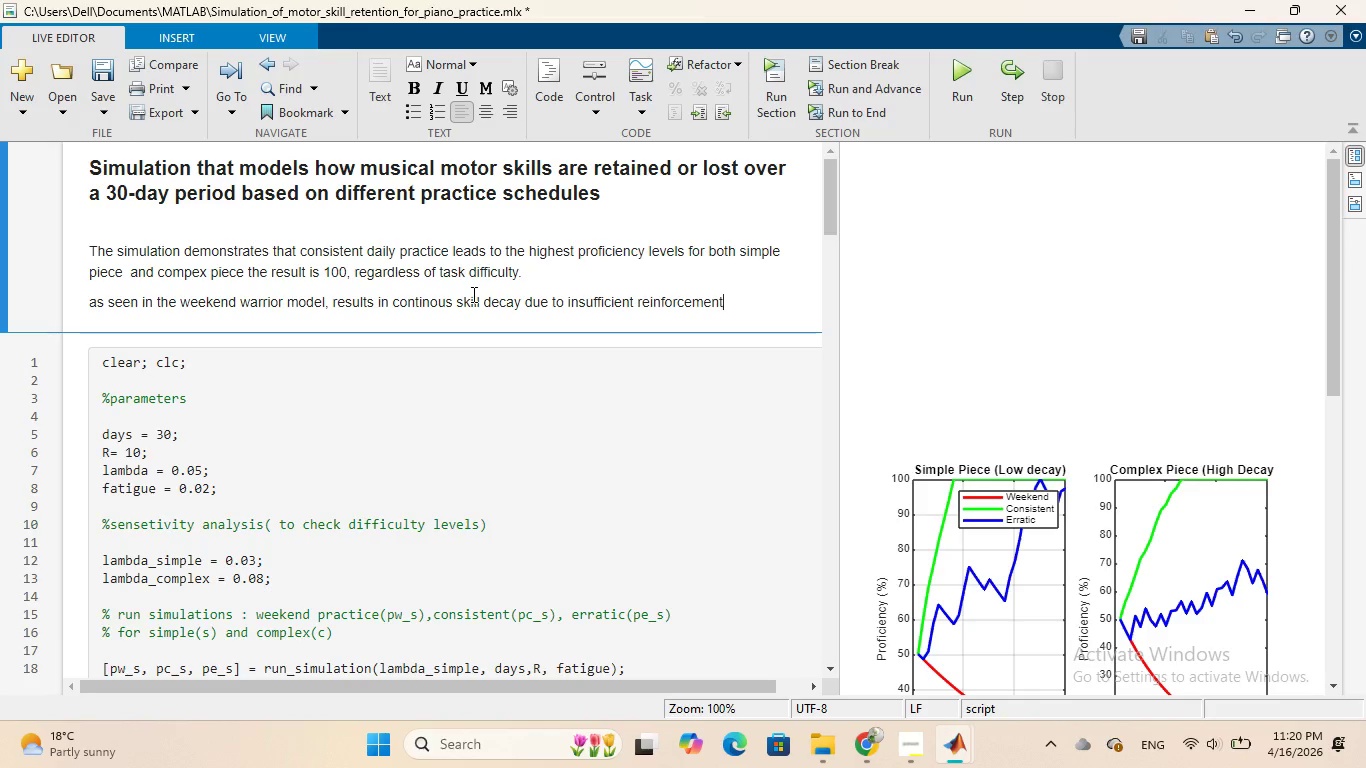 
type(. The erratic learner)
 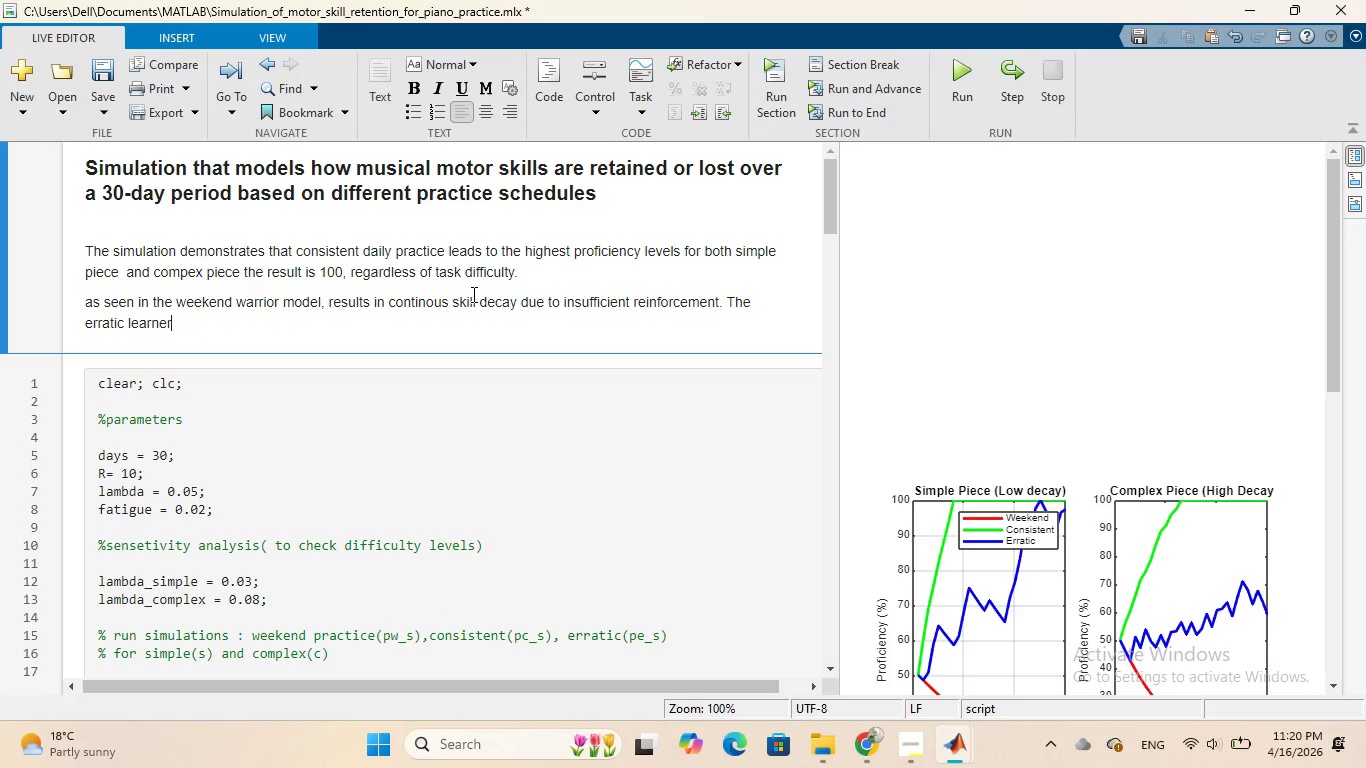 
wait(5.09)
 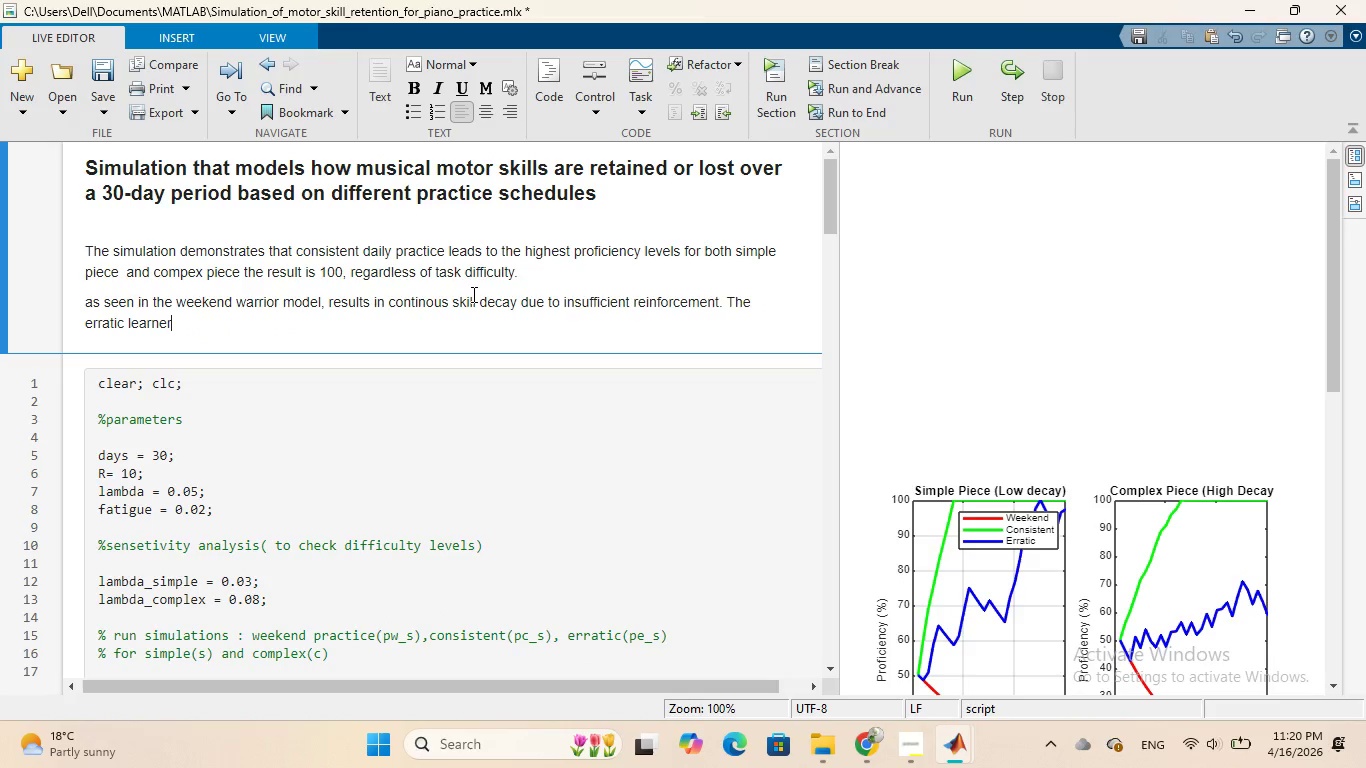 
key(Space)
 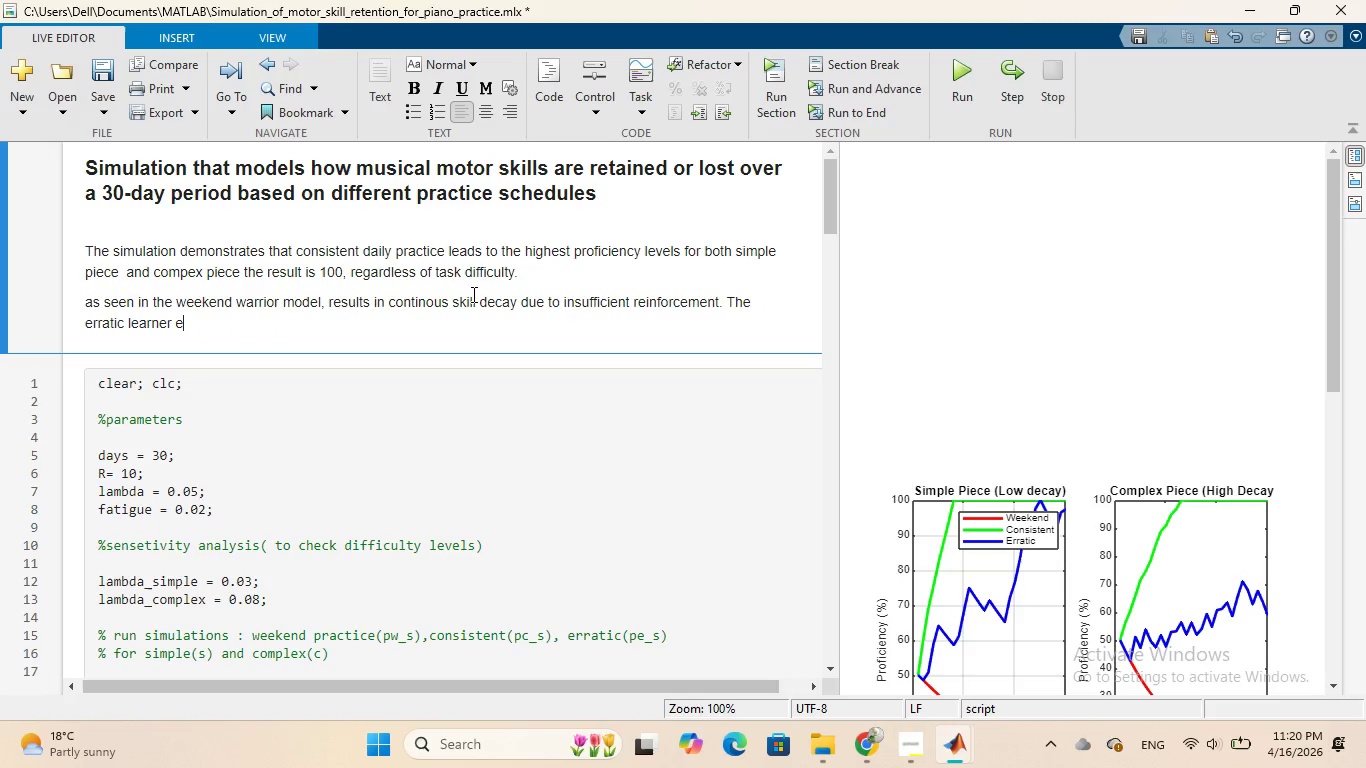 
key(E)
 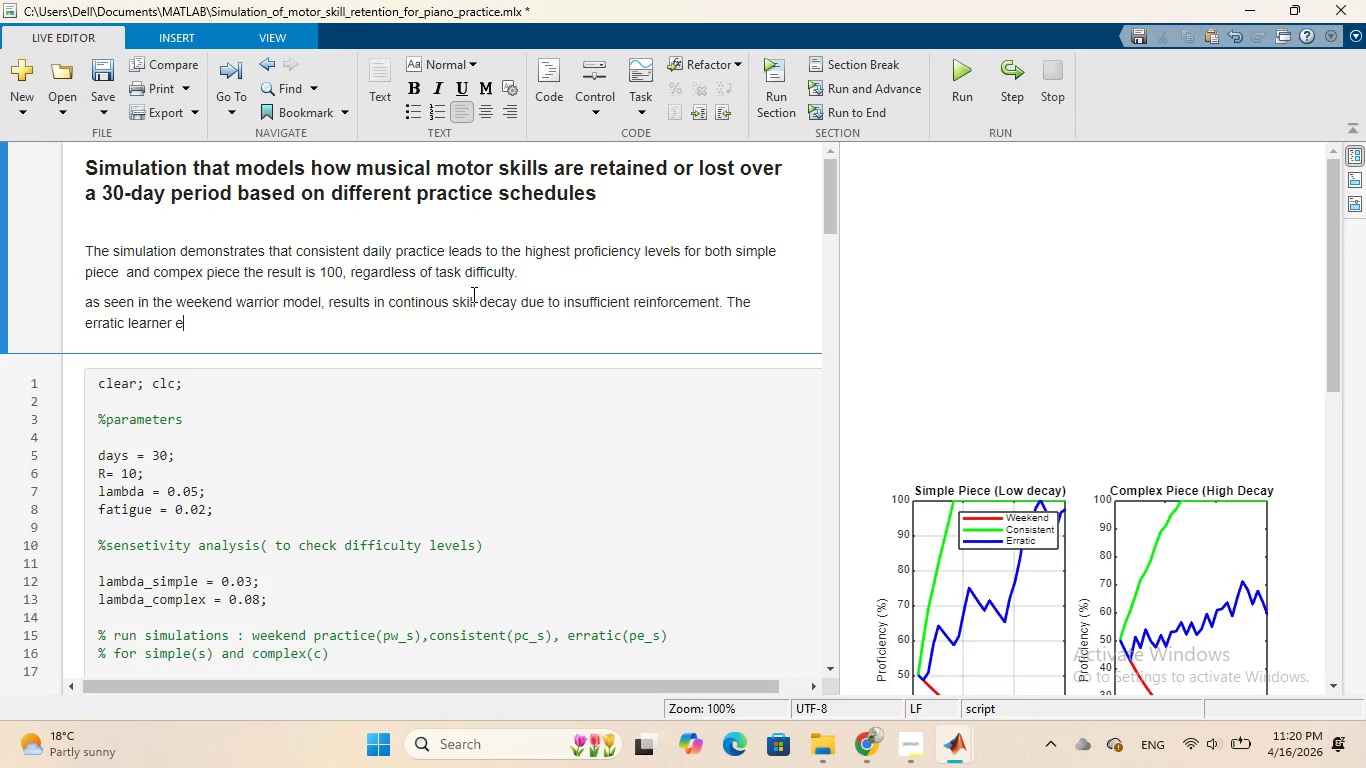 
type(xhibits moderate)
 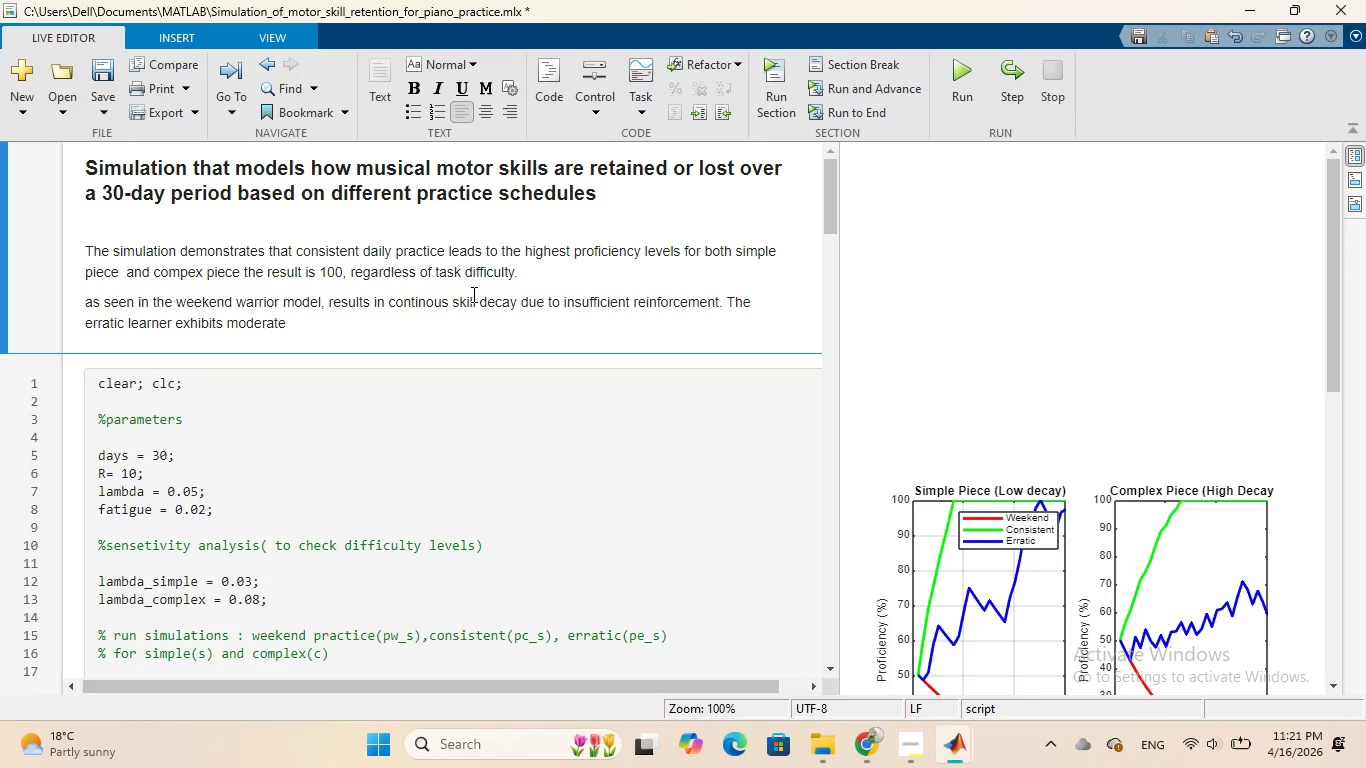 
wait(6.28)
 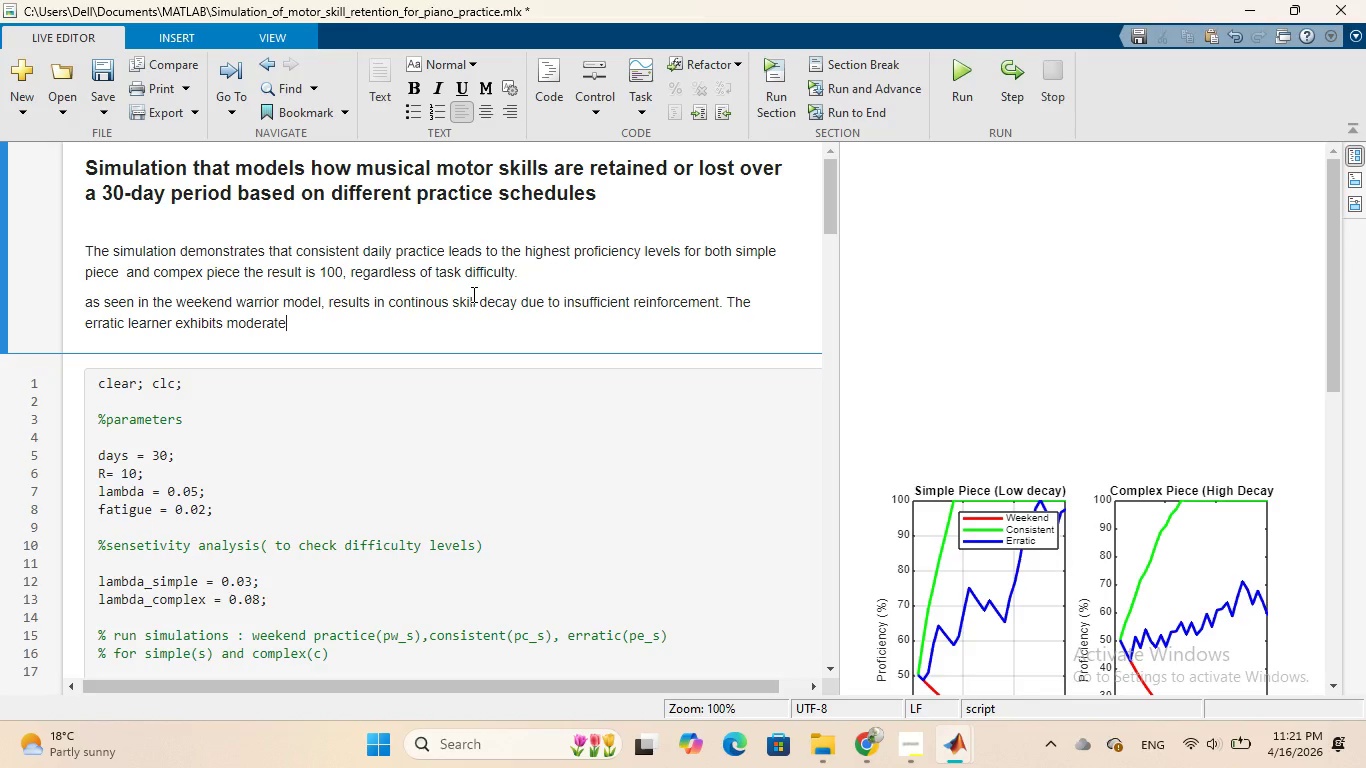 
type( but unstable)
 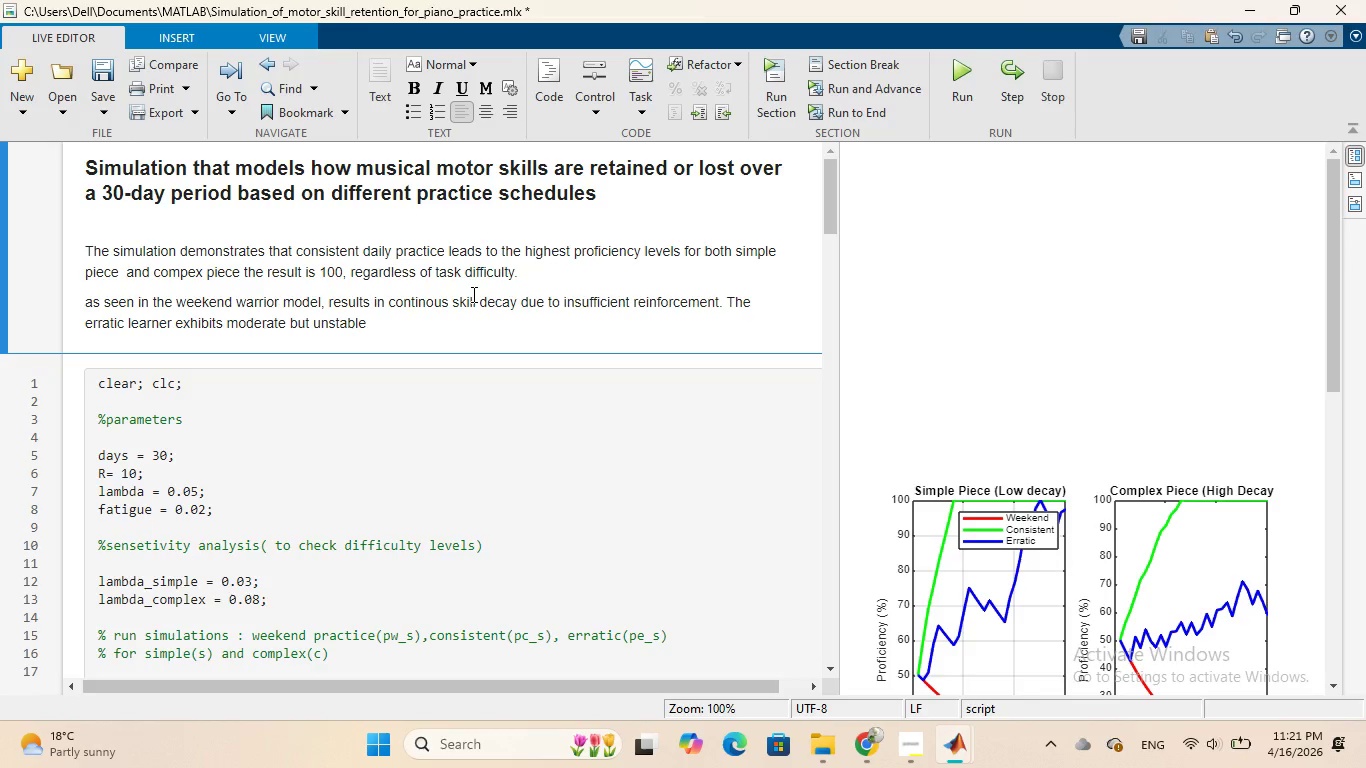 
type( performance)
 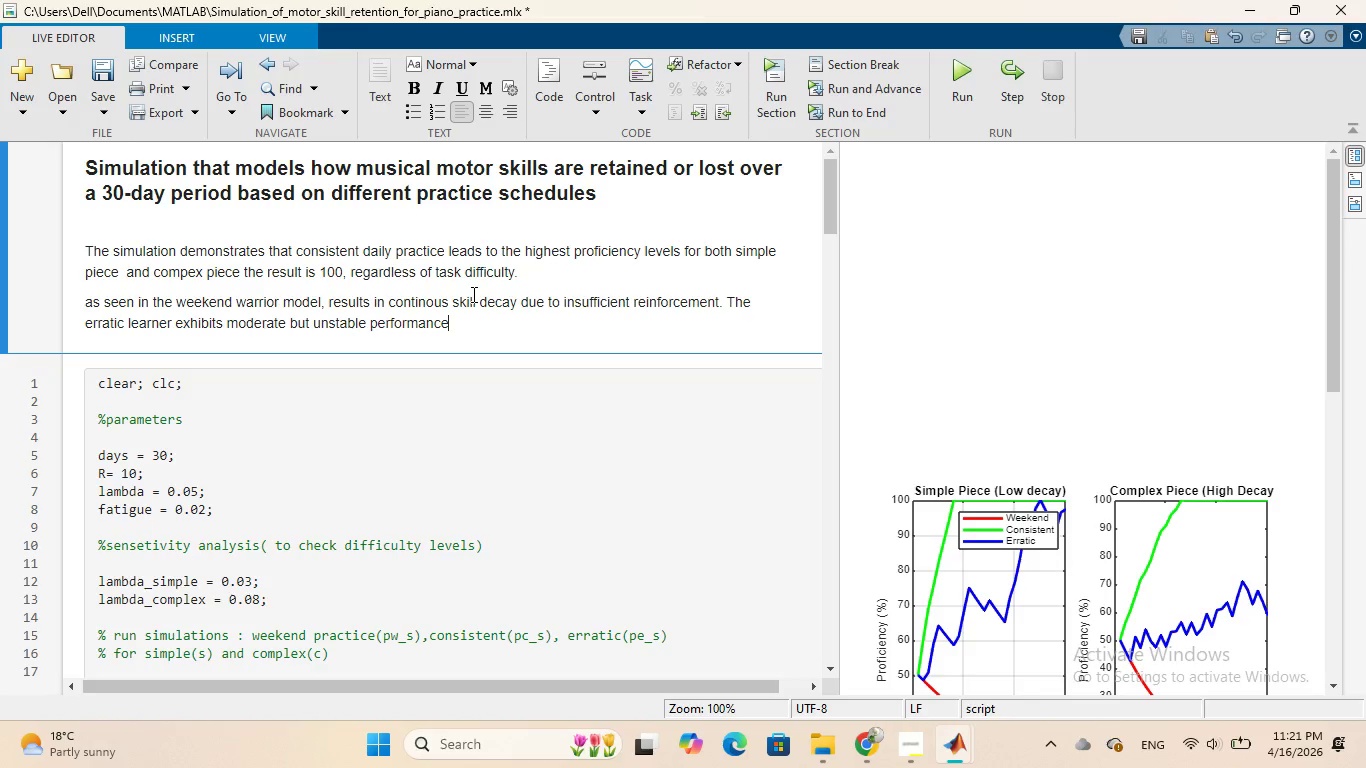 
type(, highlighting the importance of )
 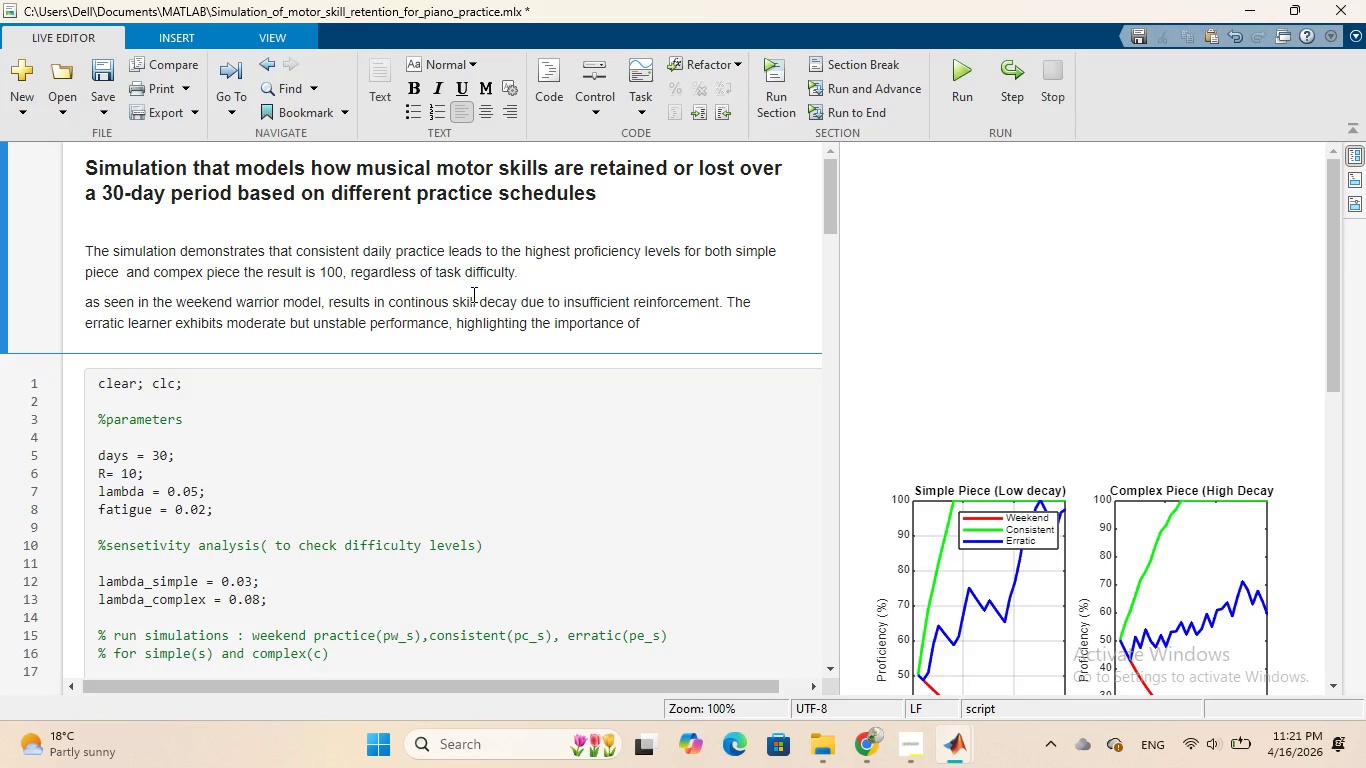 
wait(6.14)
 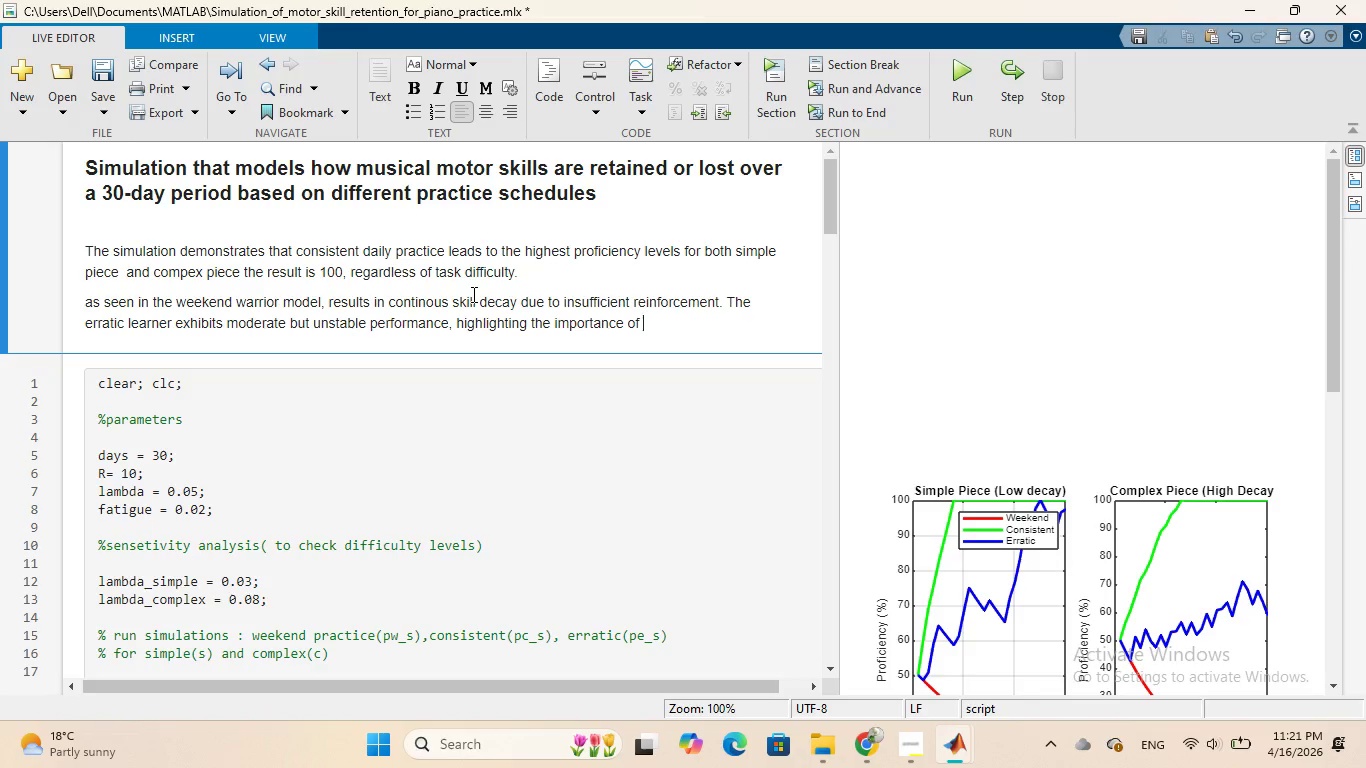 
type(regularity in)
 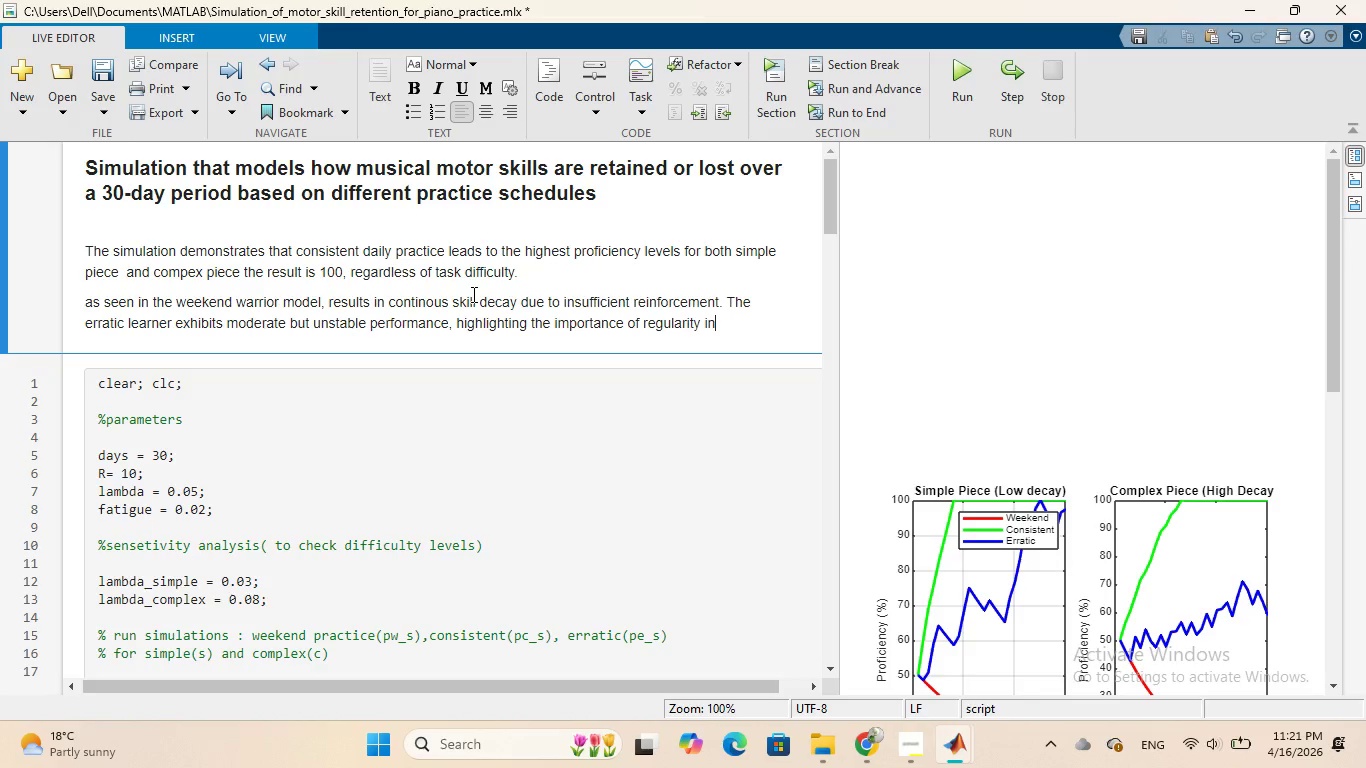 
wait(5.3)
 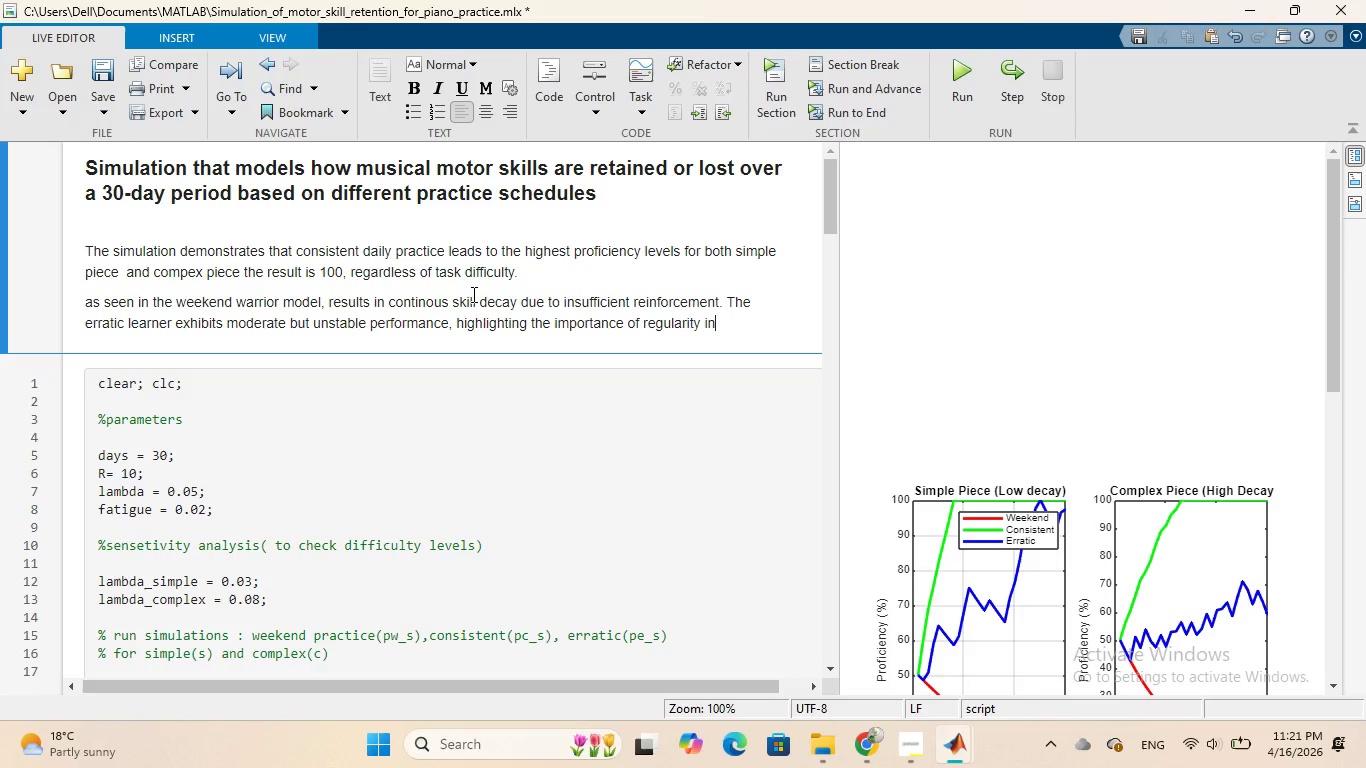 
type( practice schedules.)
 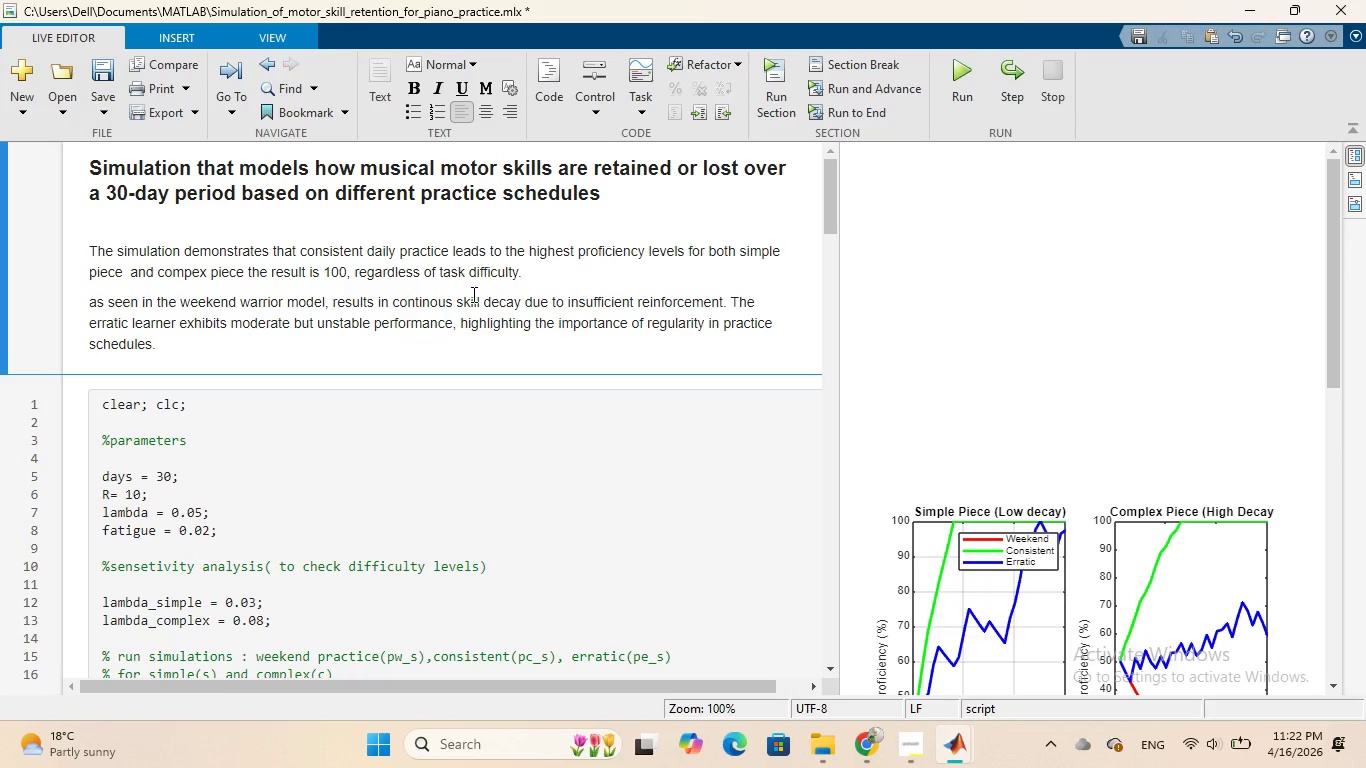 
wait(8.2)
 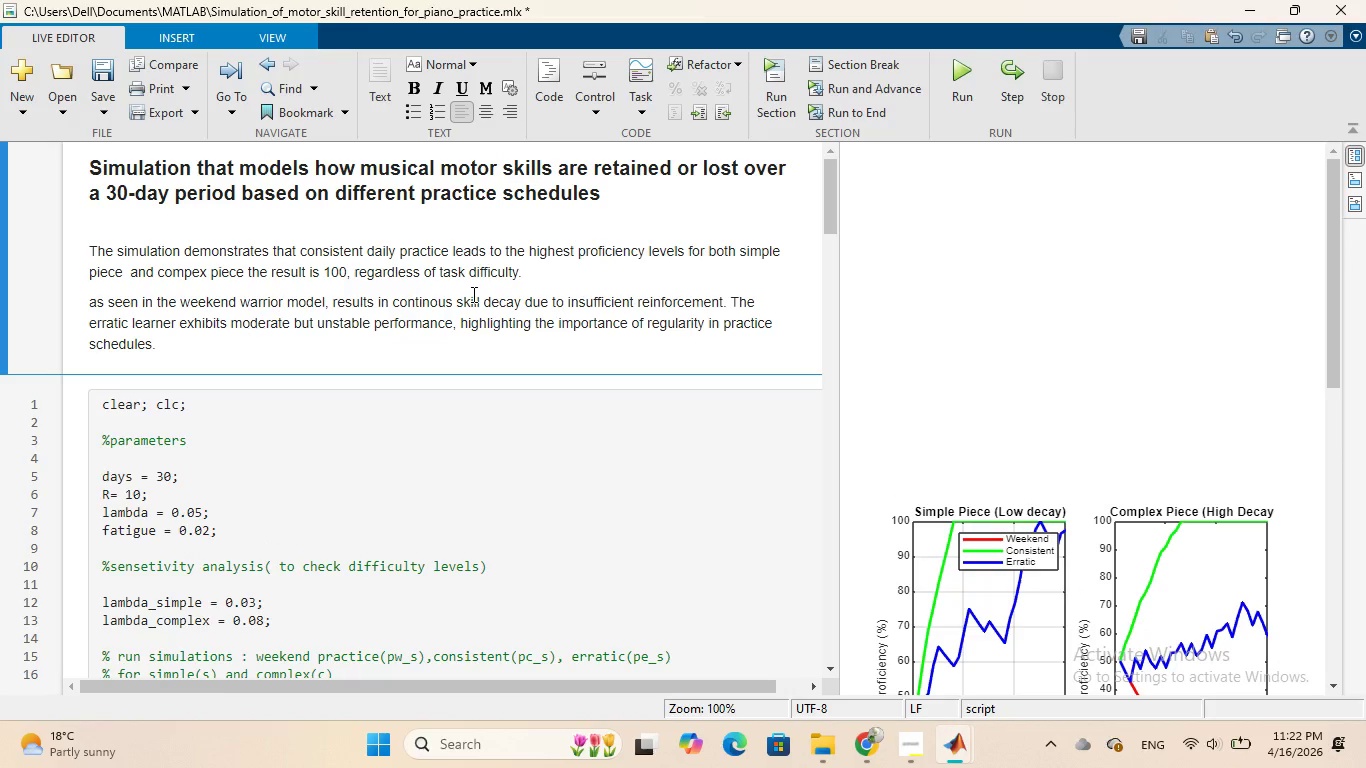 
type(, )
key(Backspace)
key(Backspace)
key(Backspace)
type(. increasing decy rate )
 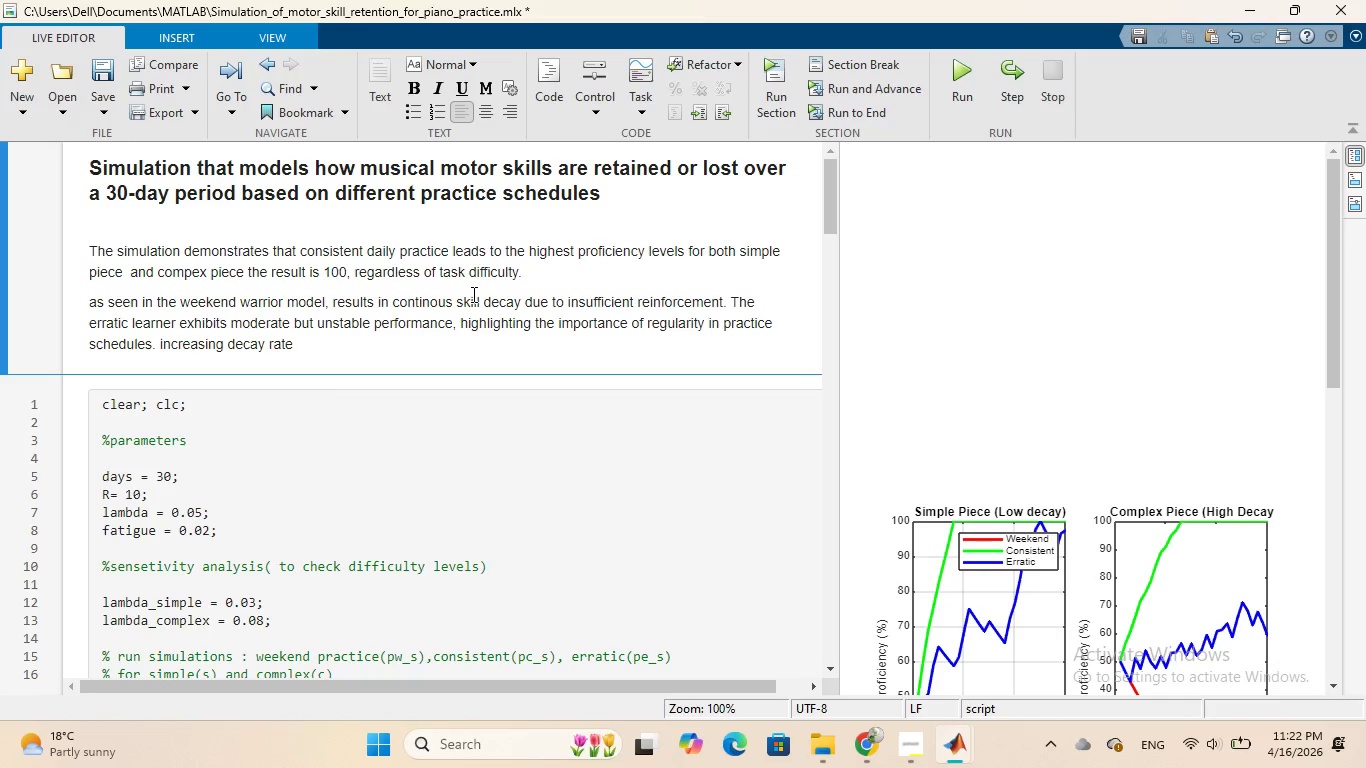 
wait(5.44)
 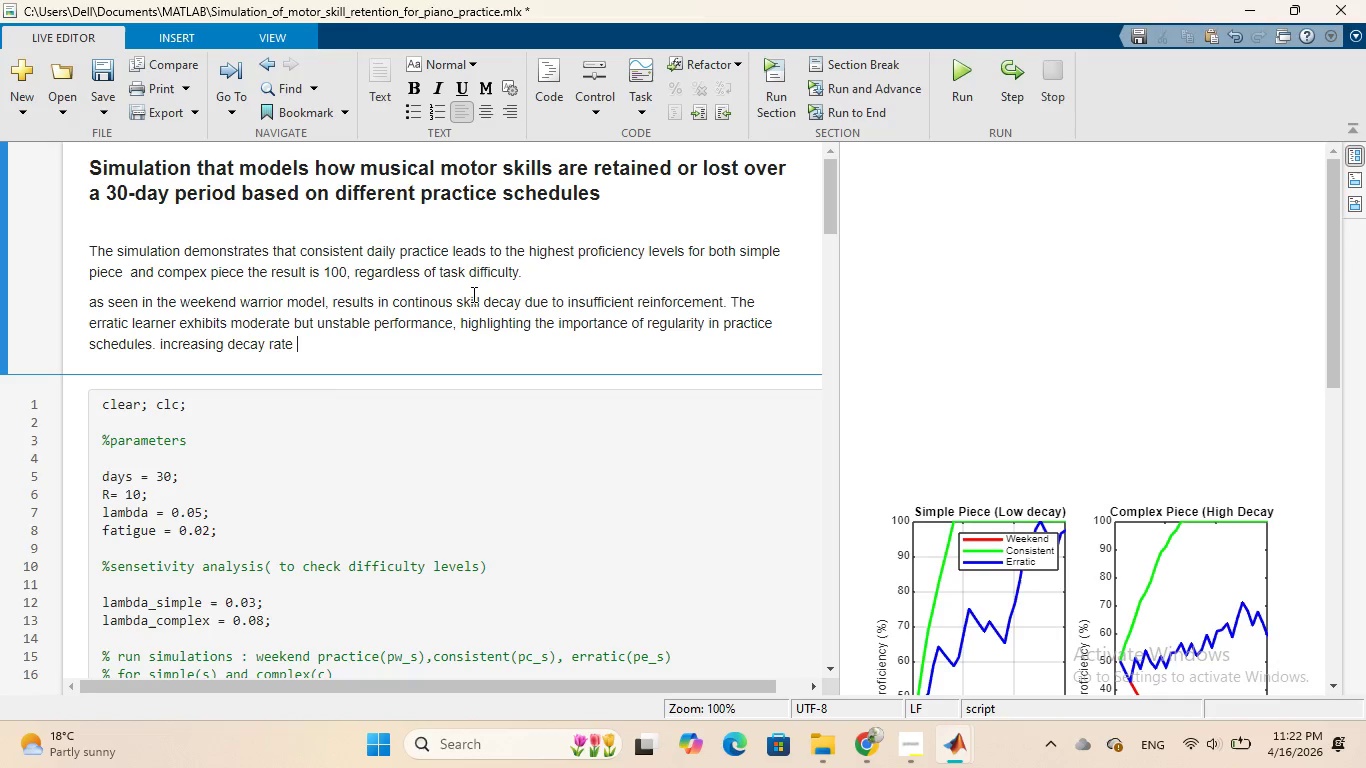 
type(sigm)
key(Backspace)
type(nificantly impacts)
 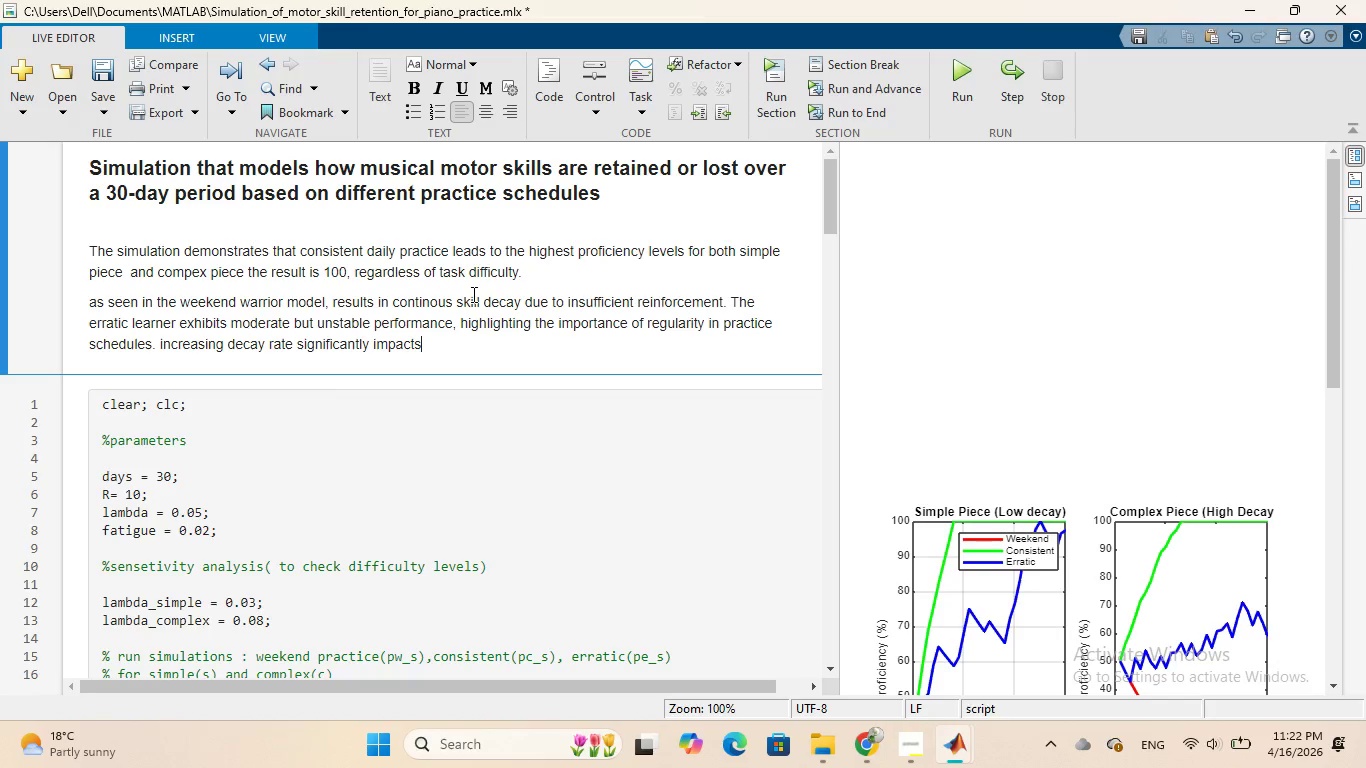 
type( irregular learner)
 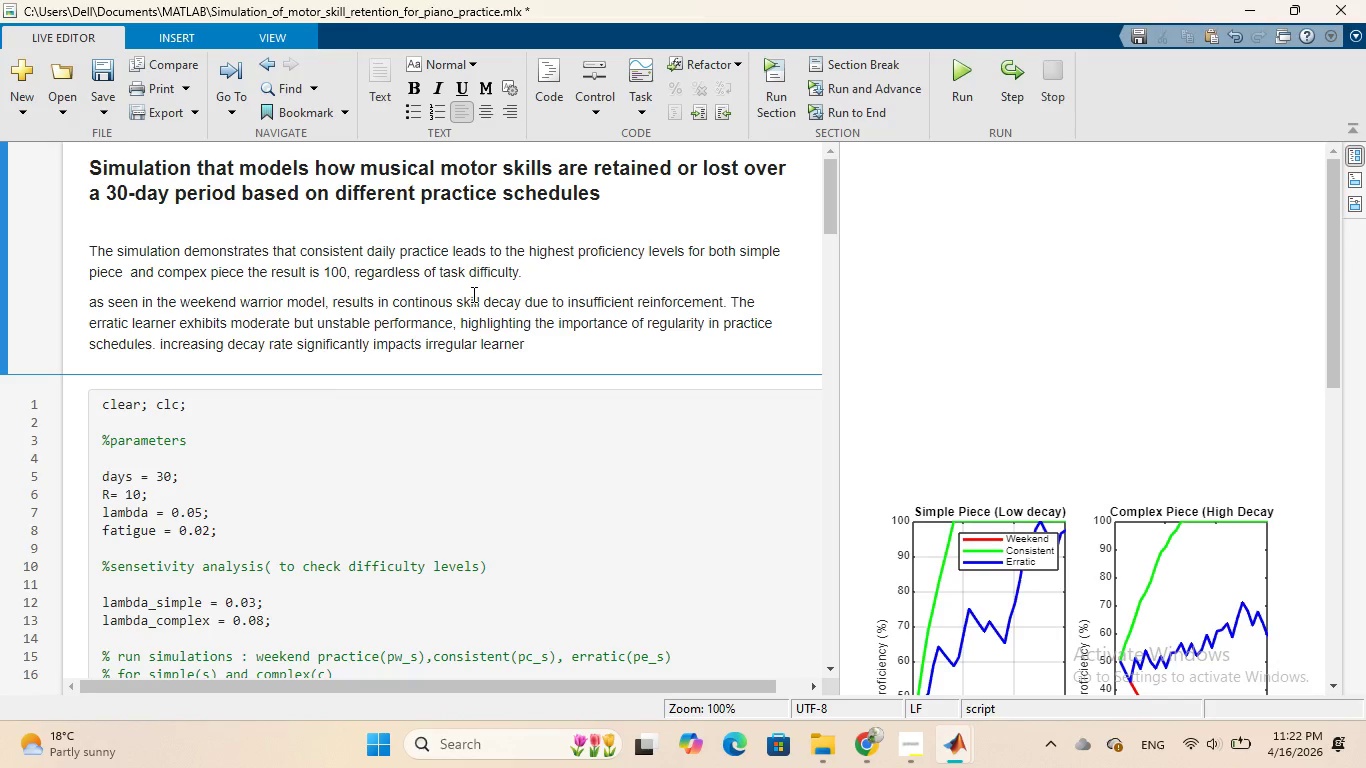 
type(s, while consistent practie)
 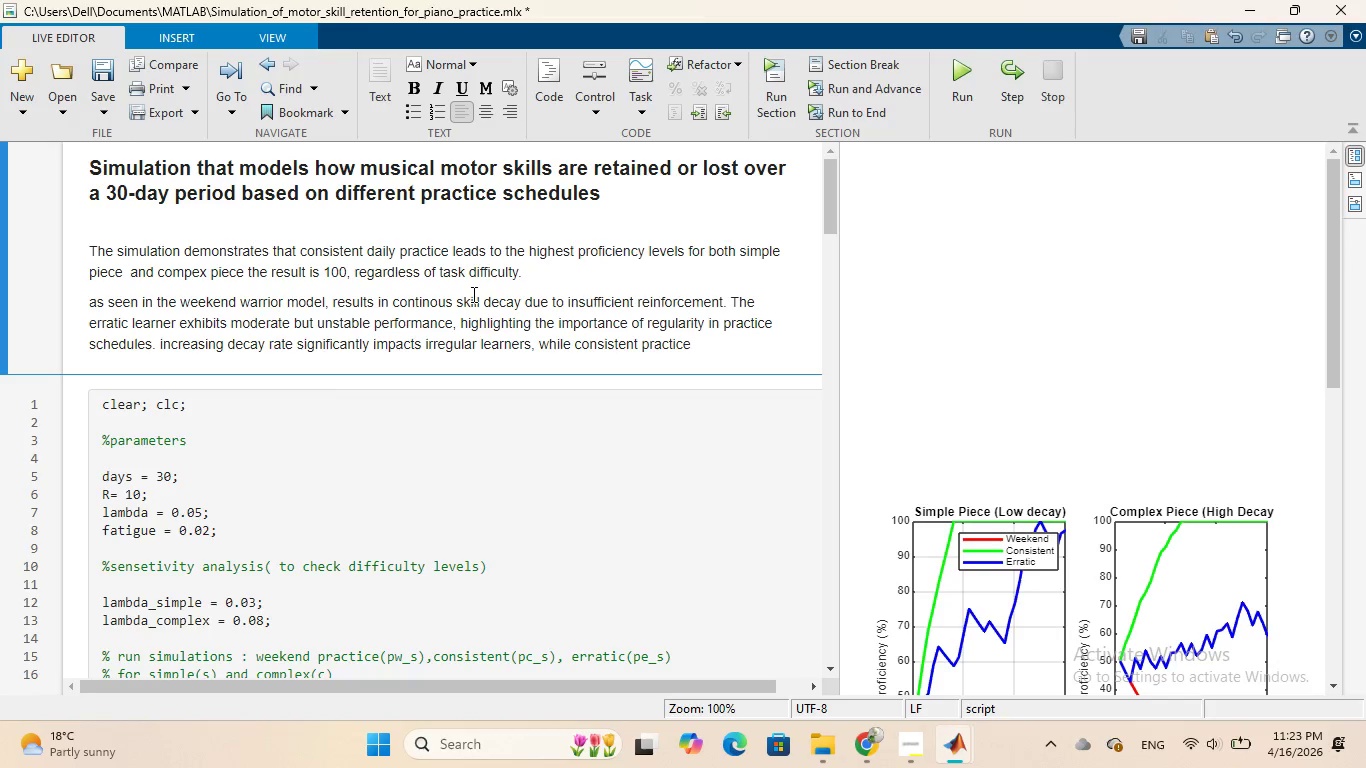 
hold_key(key=C, duration=0.31)
 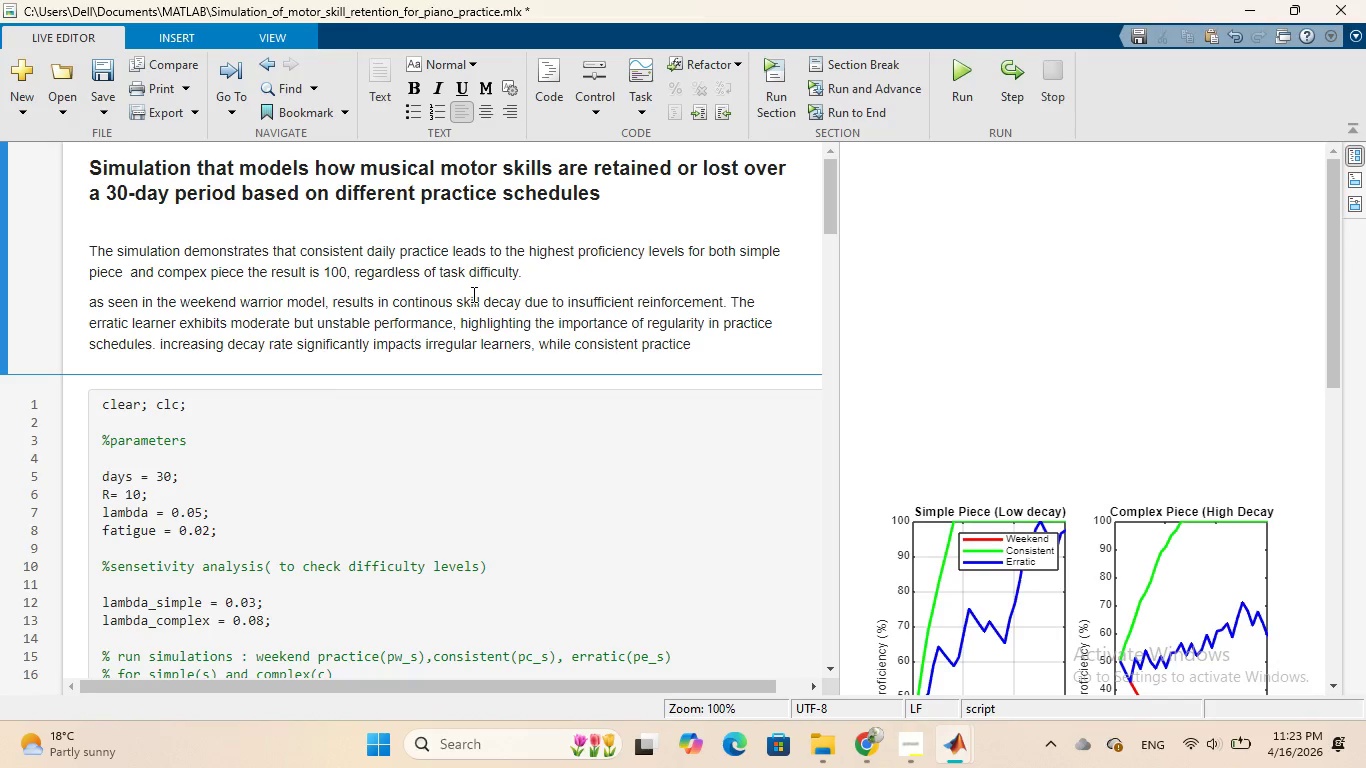 
wait(5.59)
 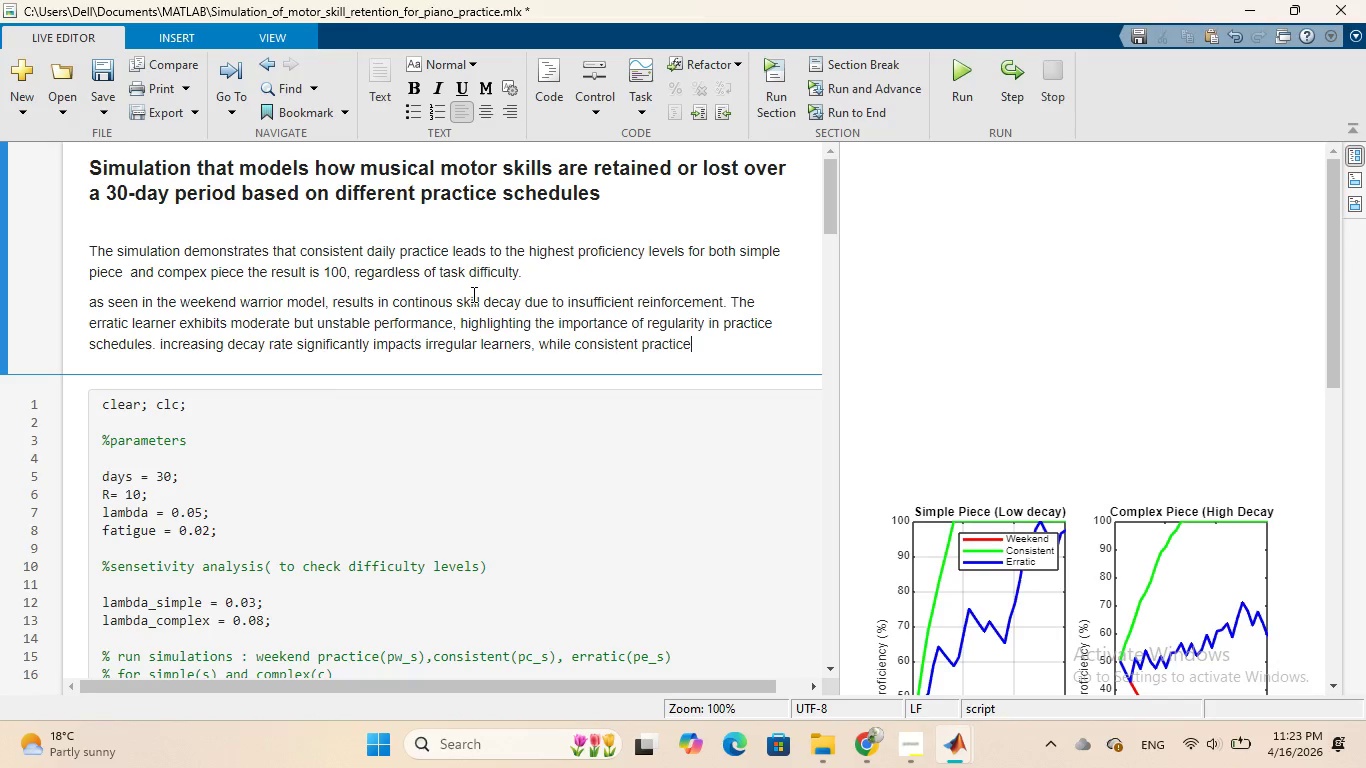 
type(ne)
key(Backspace)
key(Backspace)
type( effectively mitigates )
 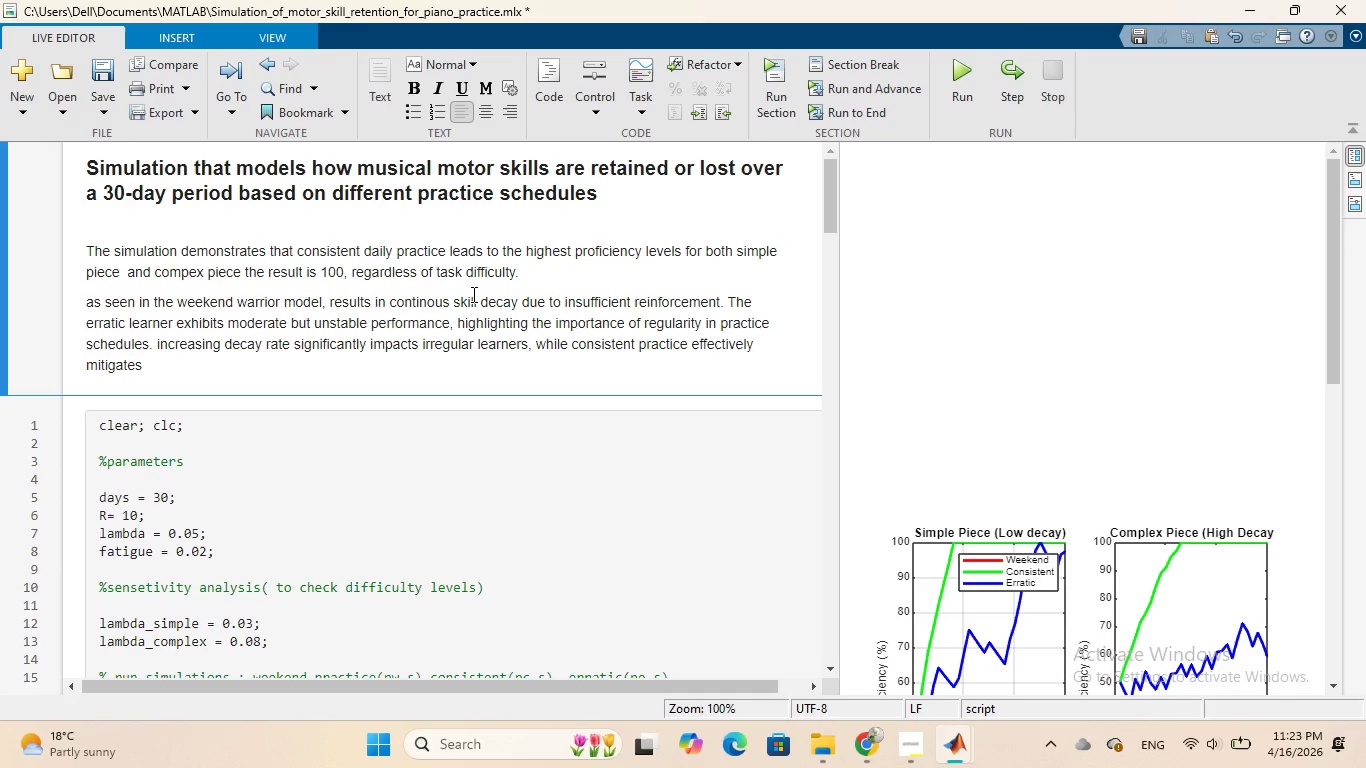 
type(the effect of )
 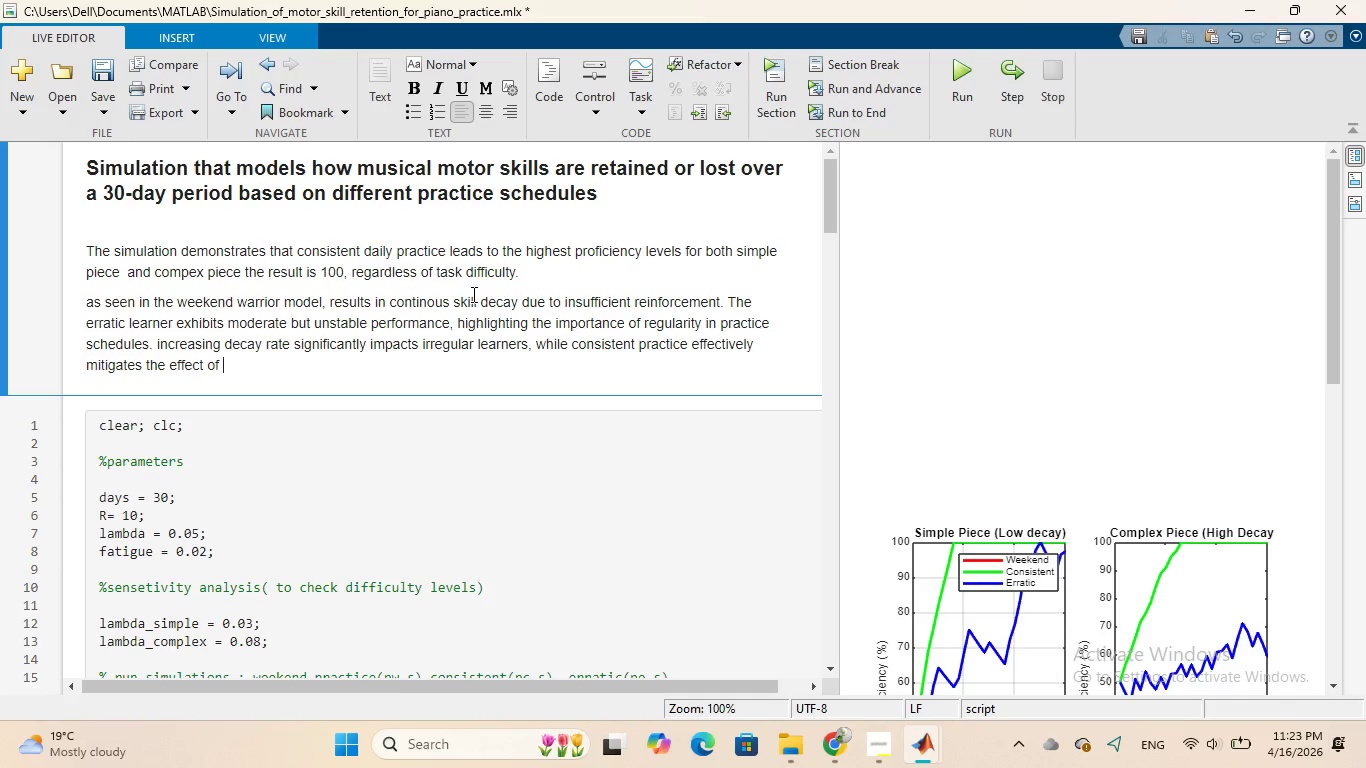 
wait(16.02)
 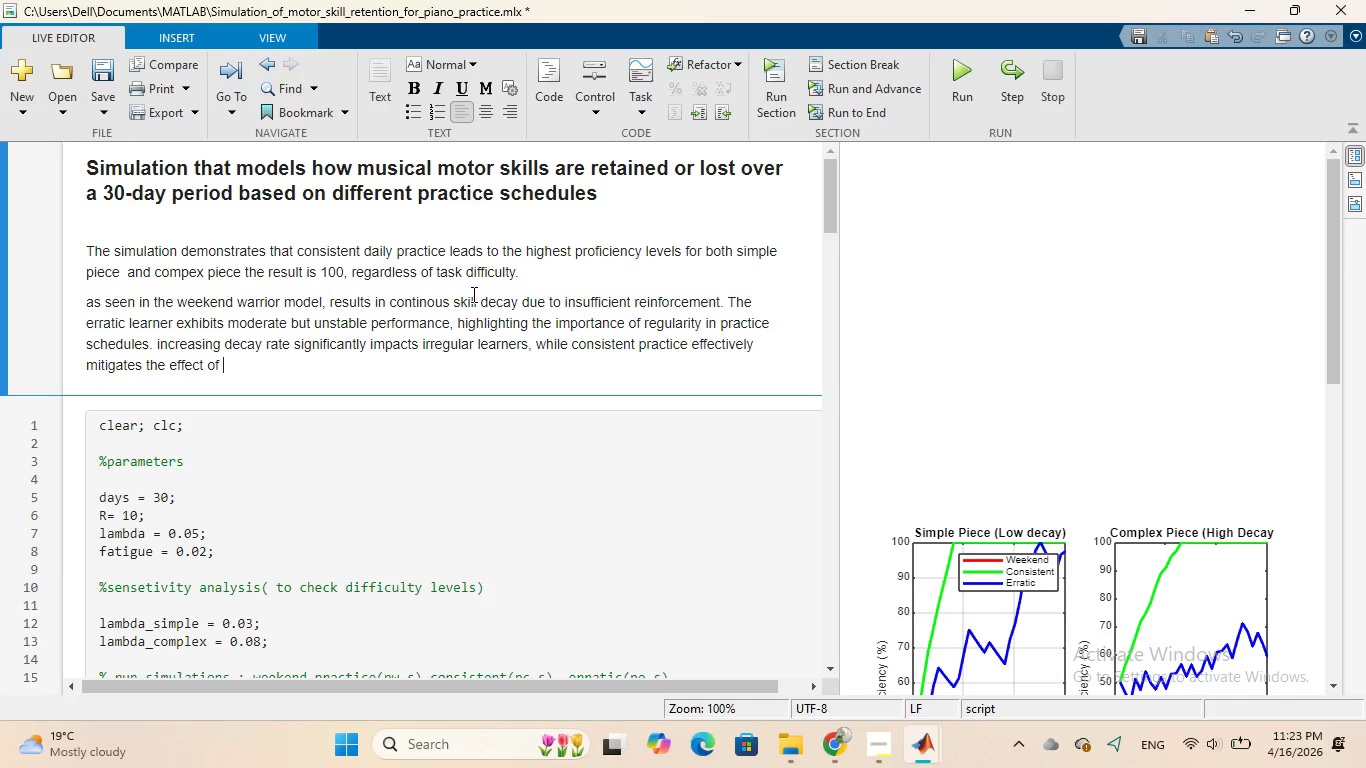 
type(fastr forgetiing)
key(Backspace)
key(Backspace)
key(Backspace)
key(Backspace)
type(ting.)
 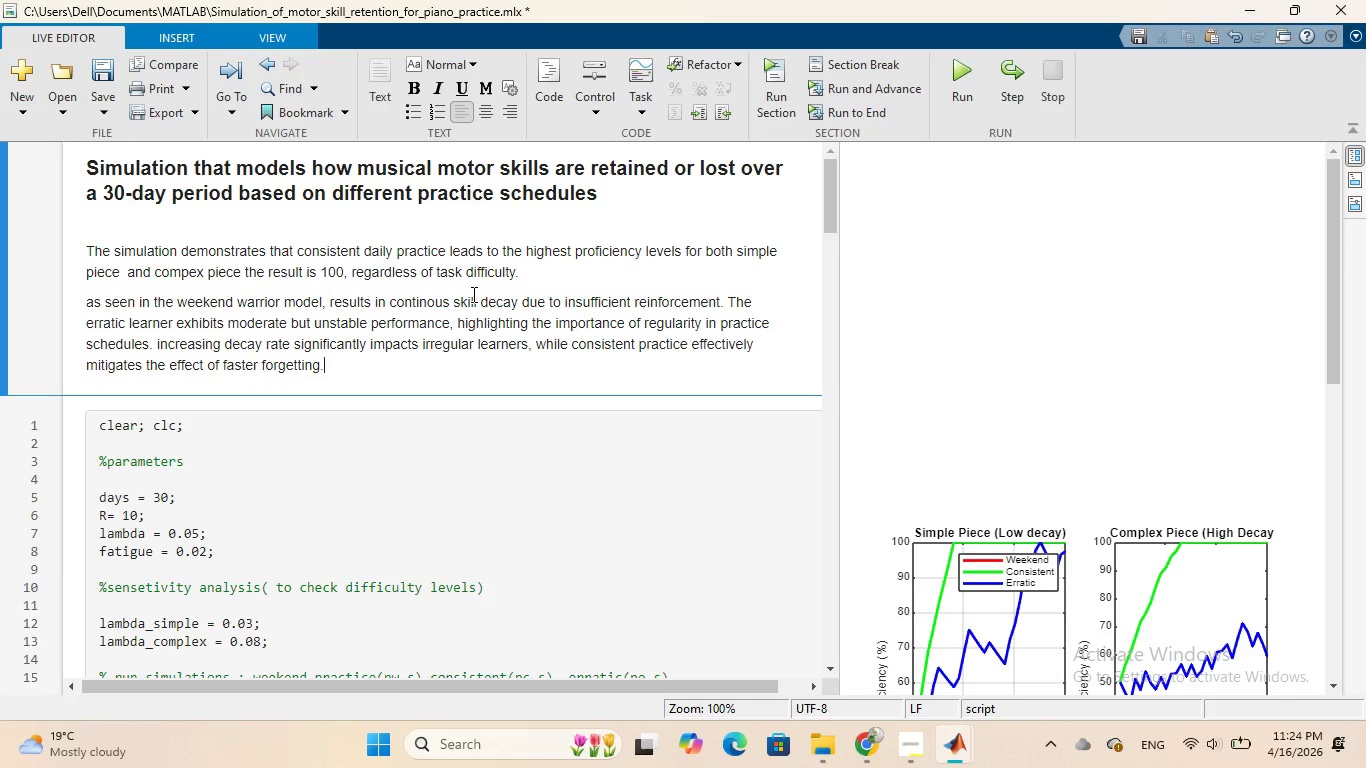 
wait(52.28)
 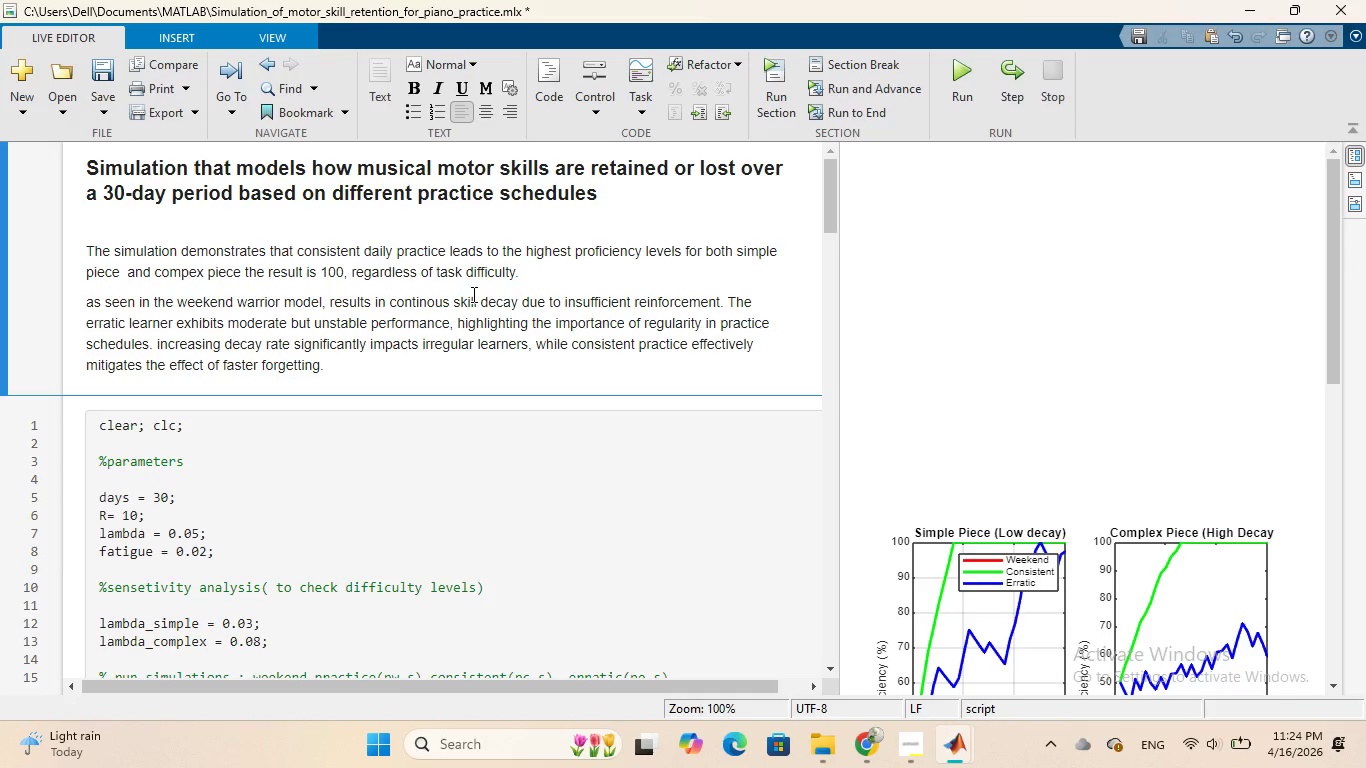 
scroll: coordinate [621, 441], scroll_direction: down, amount: 2.0
 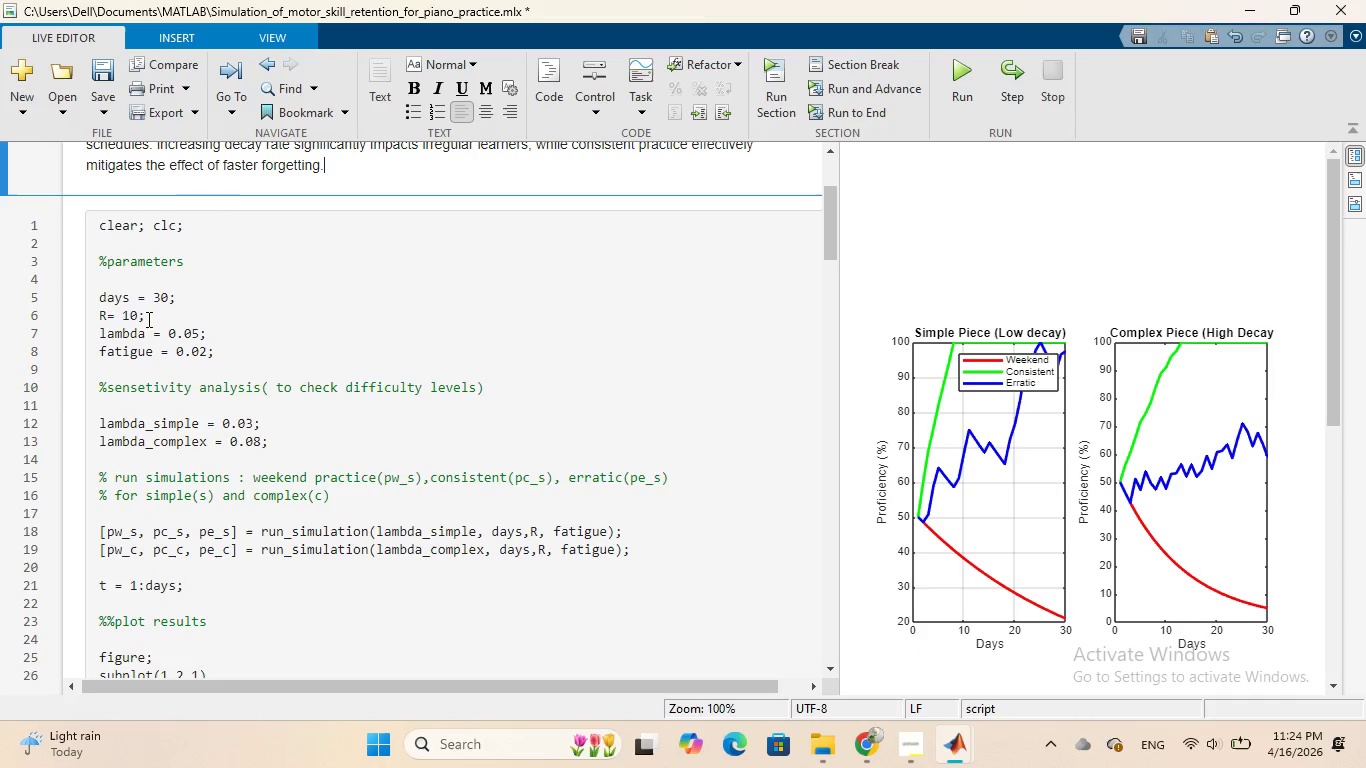 
left_click([136, 312])
 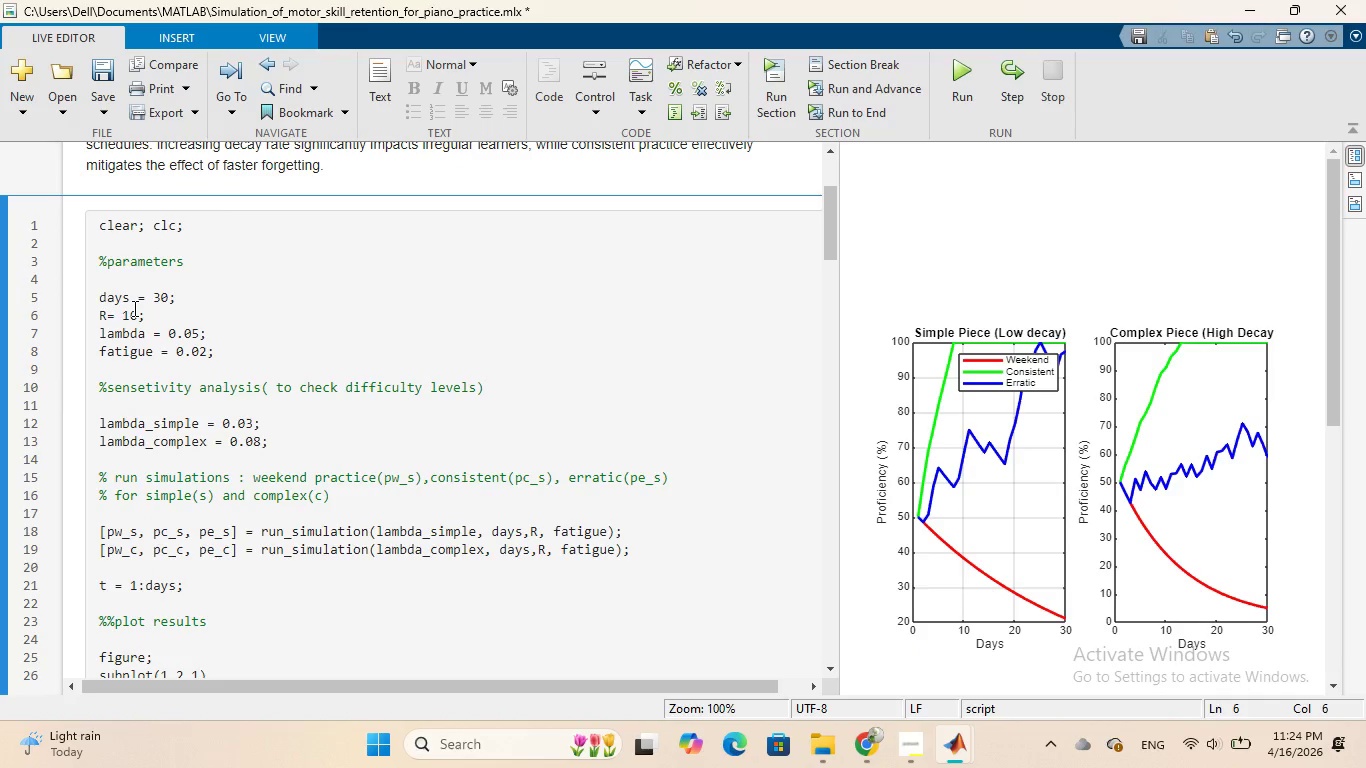 
key(Backspace)
 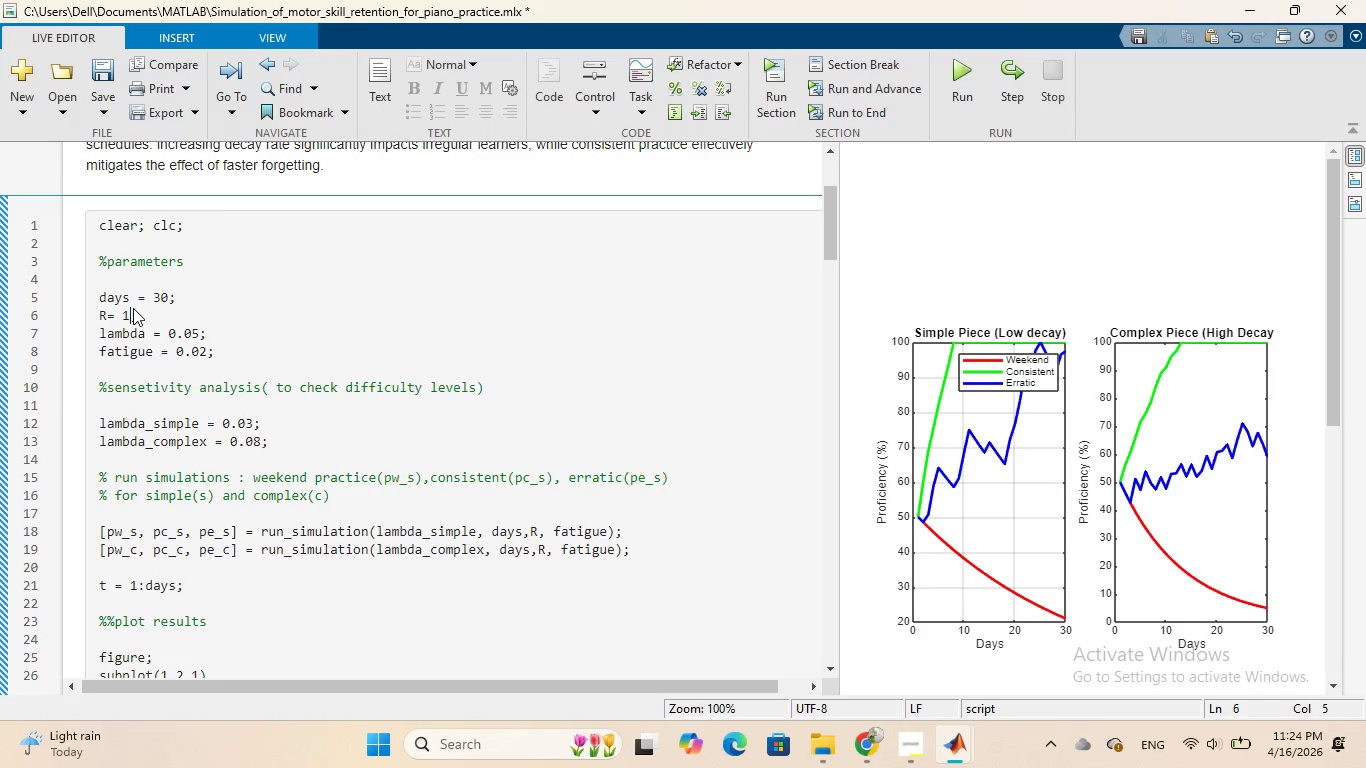 
key(Backspace)
 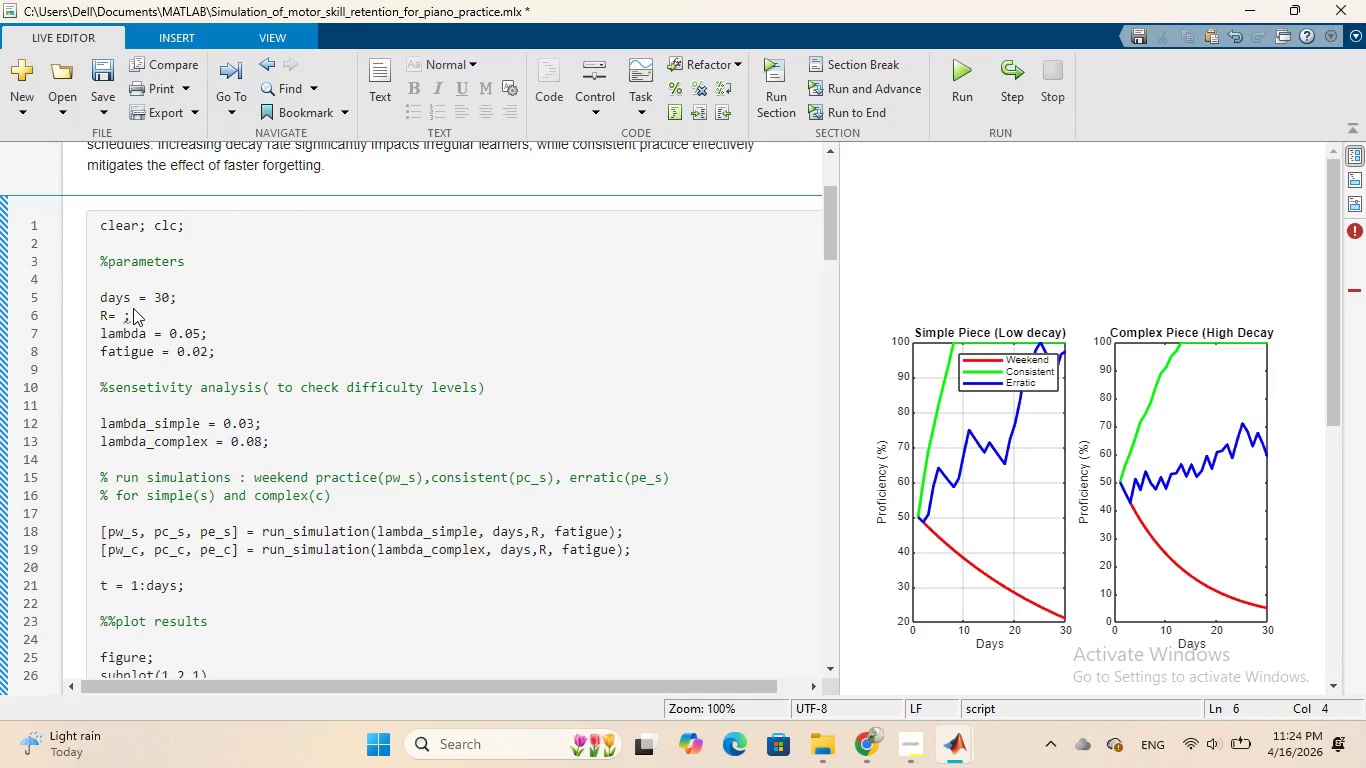 
key(6)
 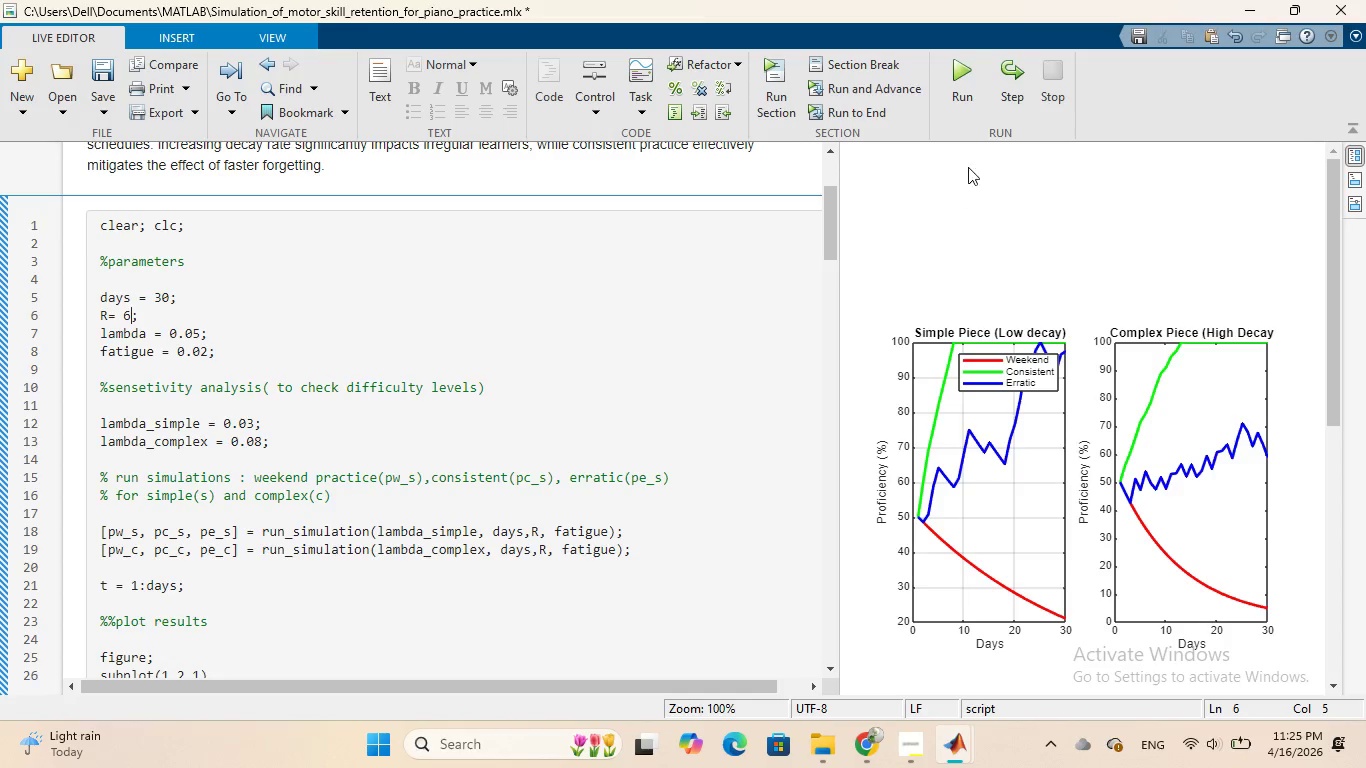 
left_click([963, 81])
 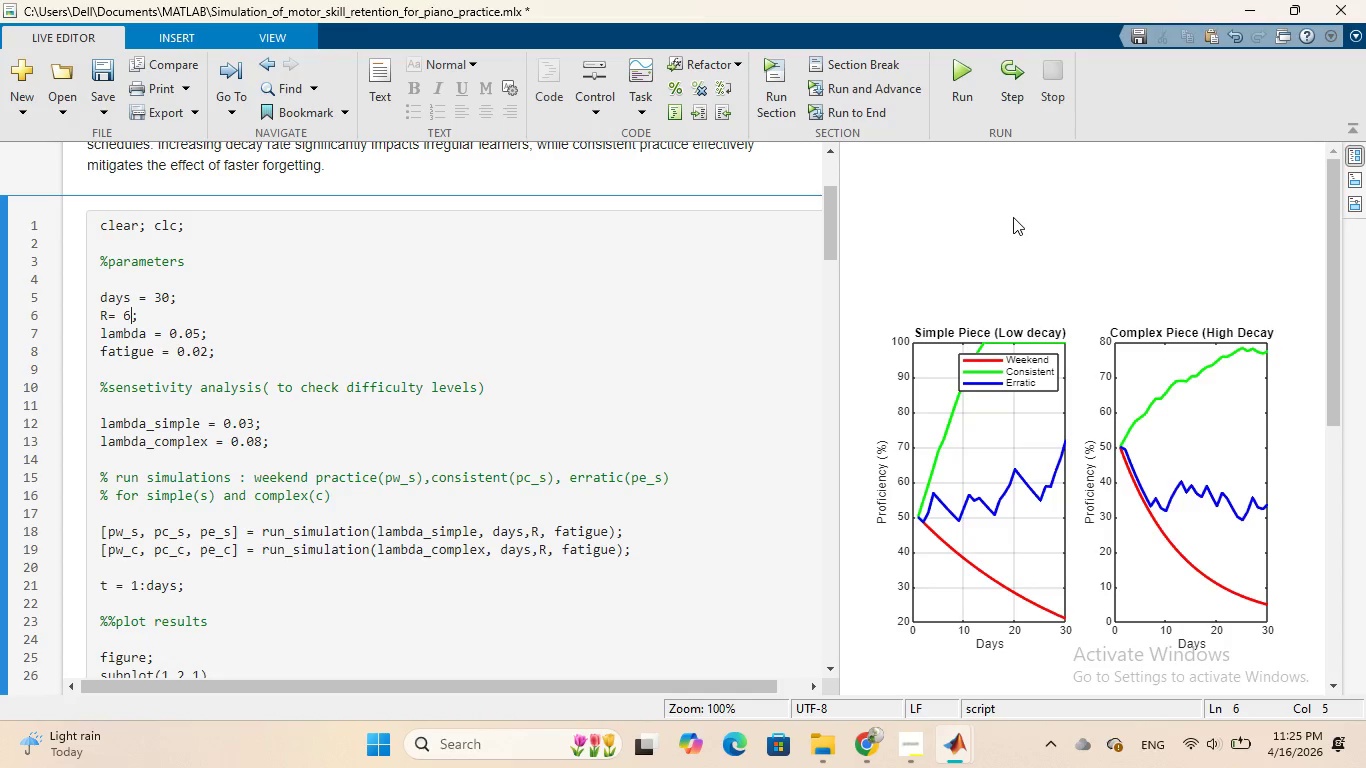 
wait(9.14)
 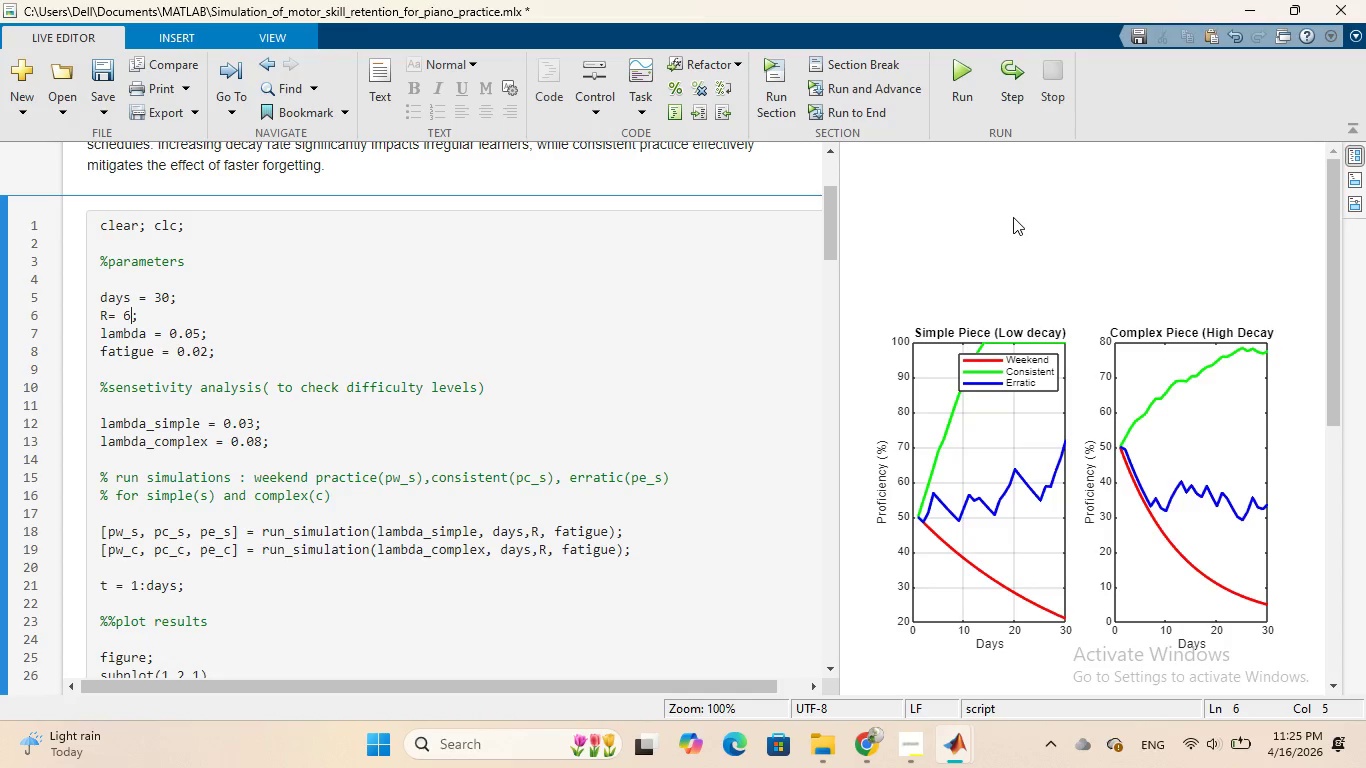 
mouse_move([888, 761])
 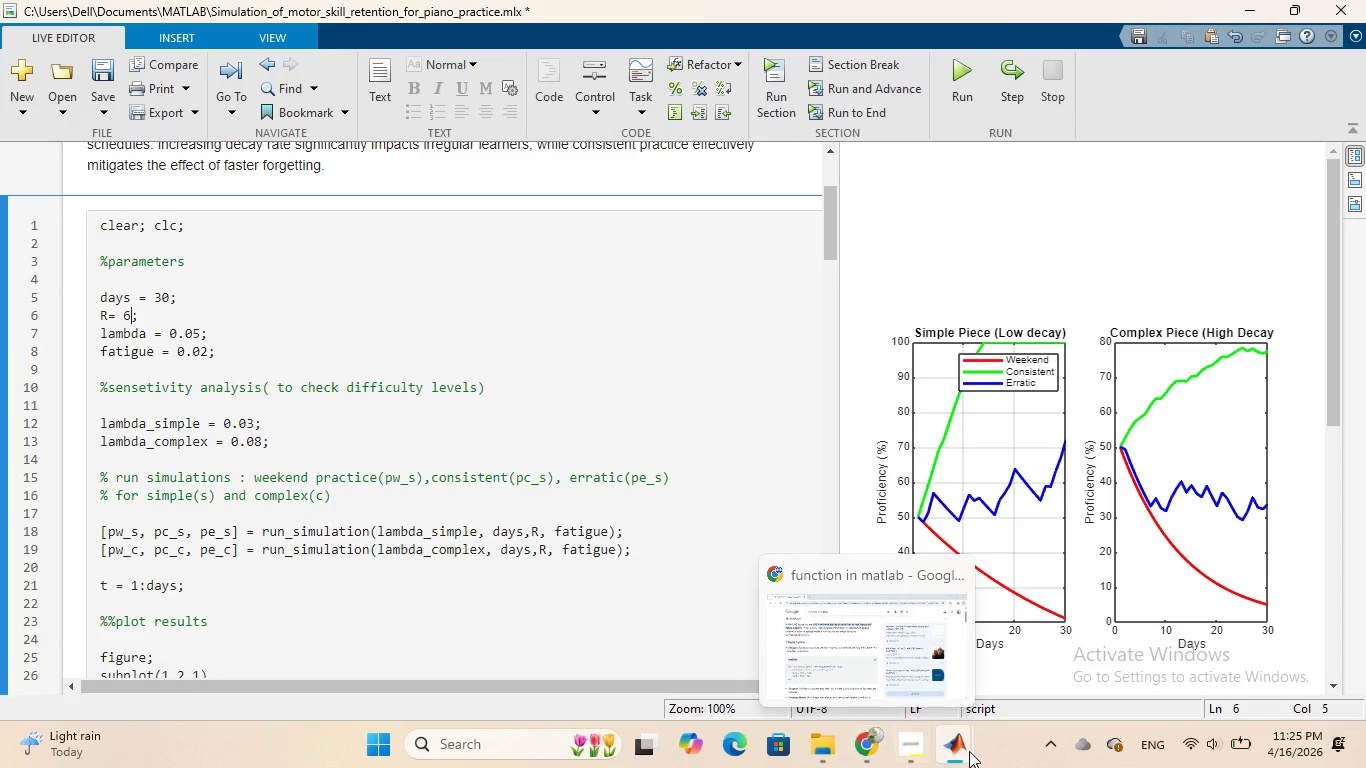 
mouse_move([956, 732])
 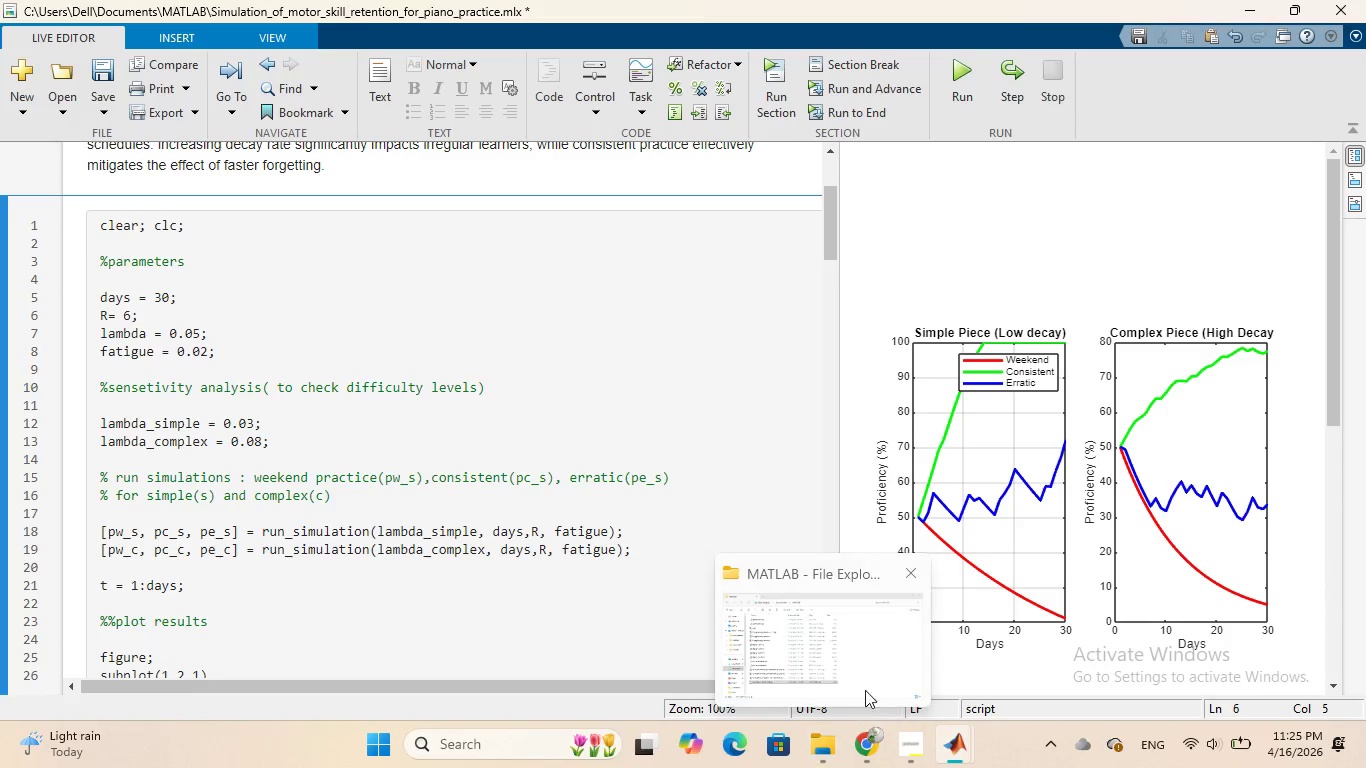 
left_click([874, 660])
 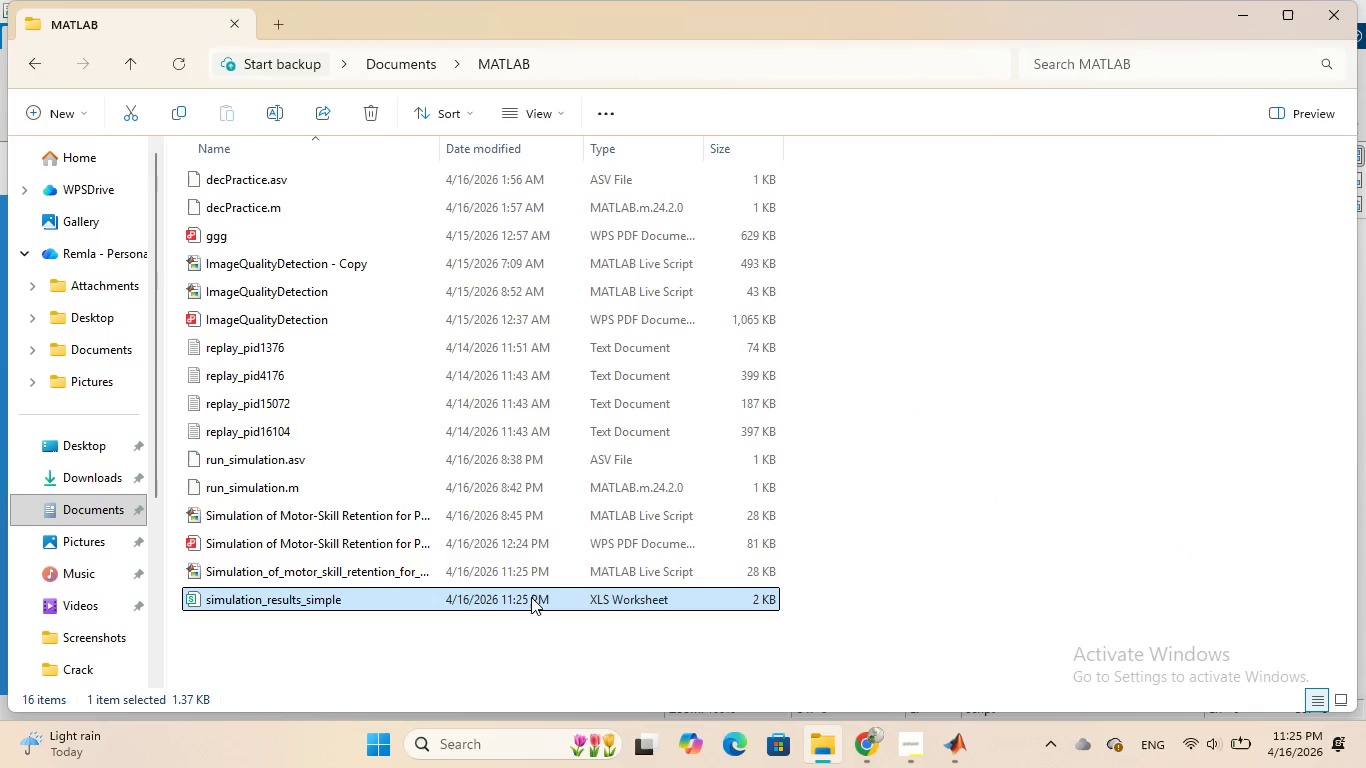 
double_click([531, 597])
 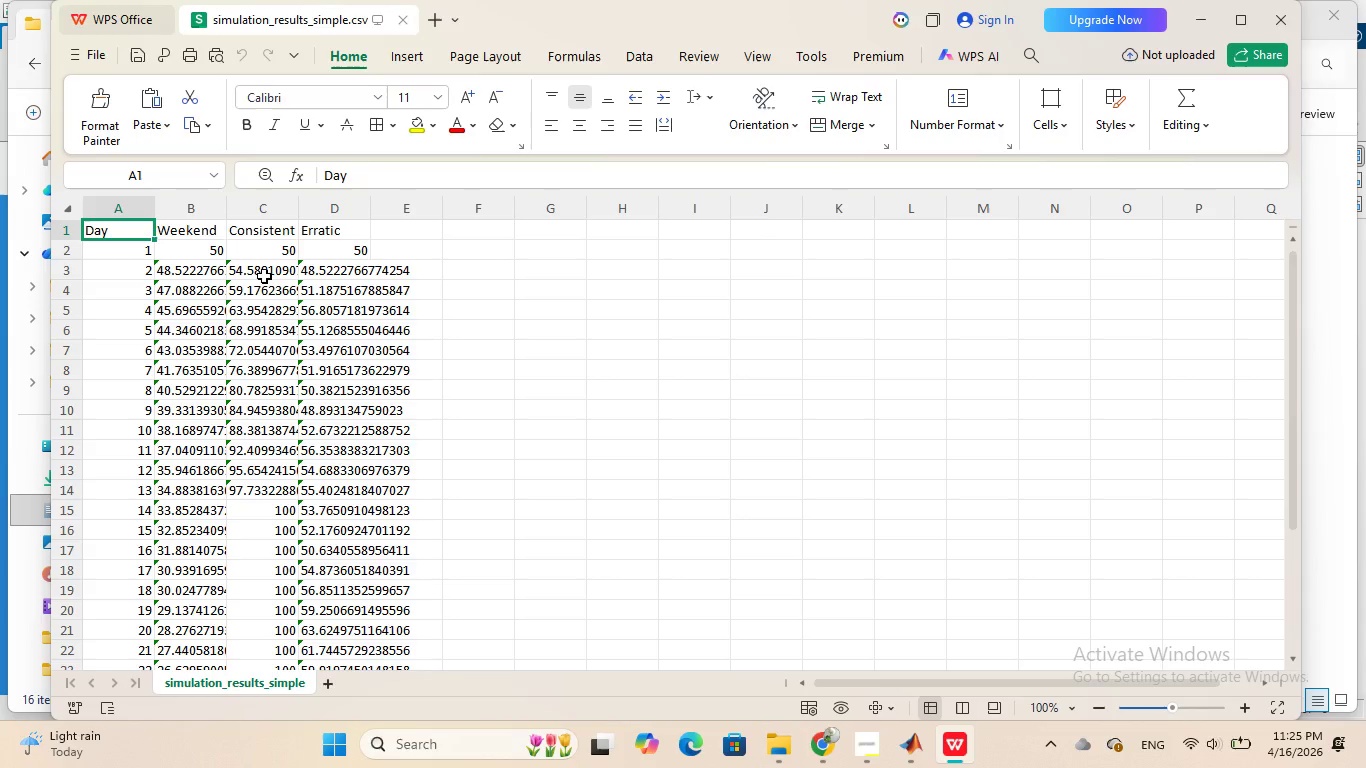 
wait(26.97)
 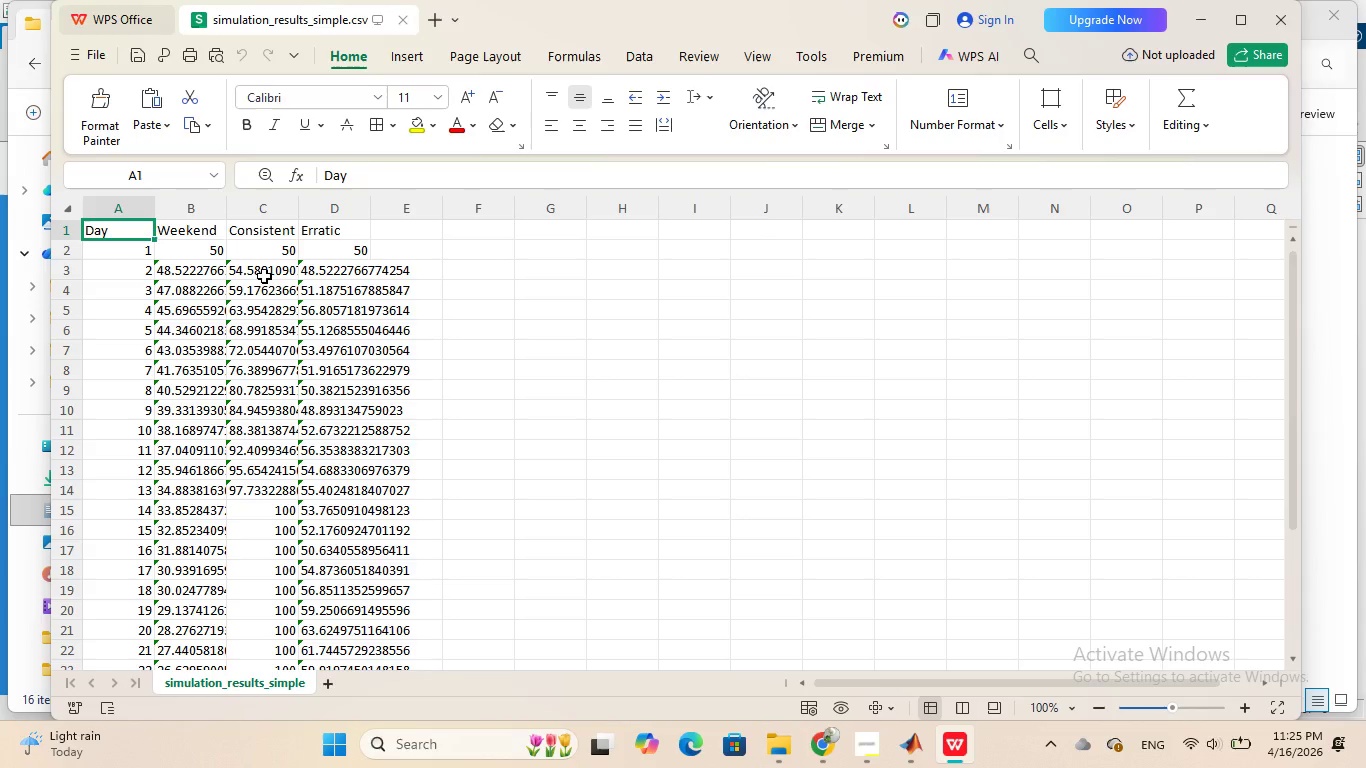 
scroll: coordinate [269, 405], scroll_direction: down, amount: 1.0
 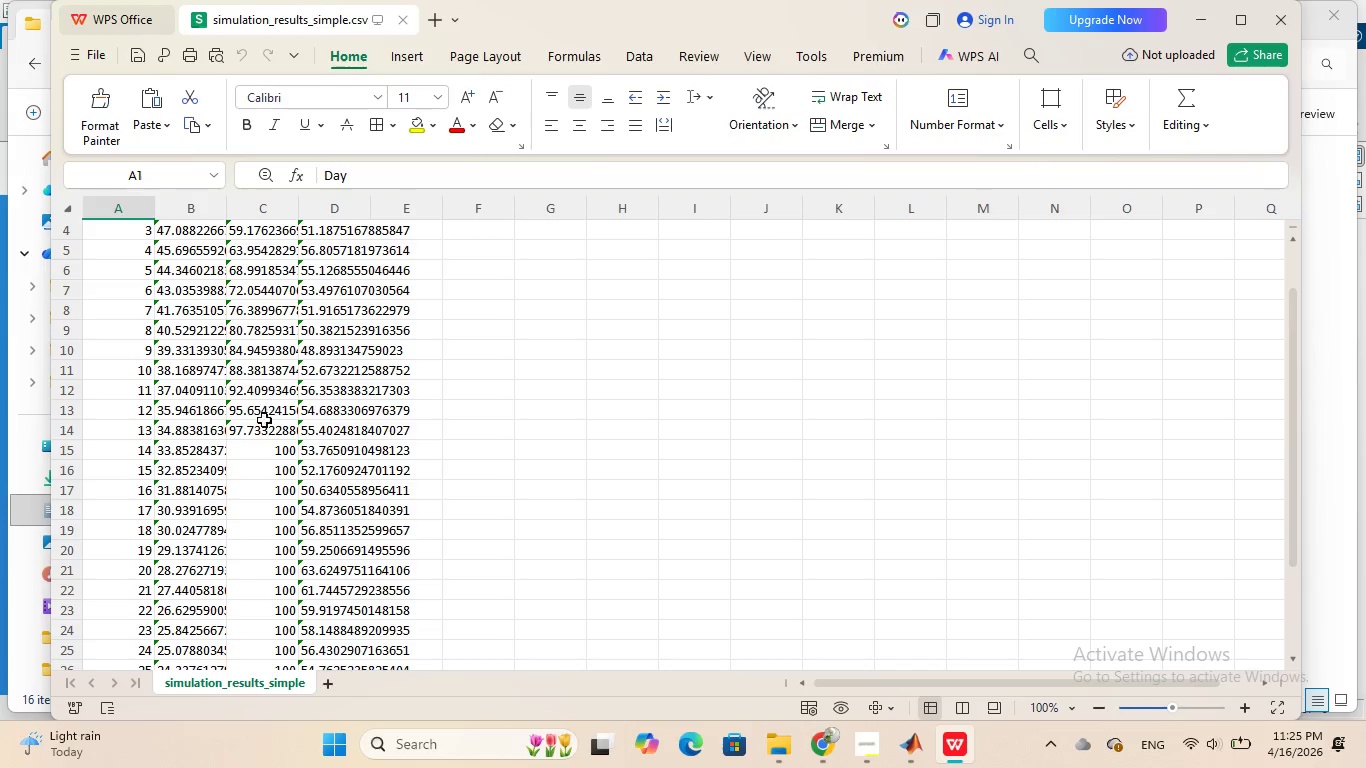 
wait(5.91)
 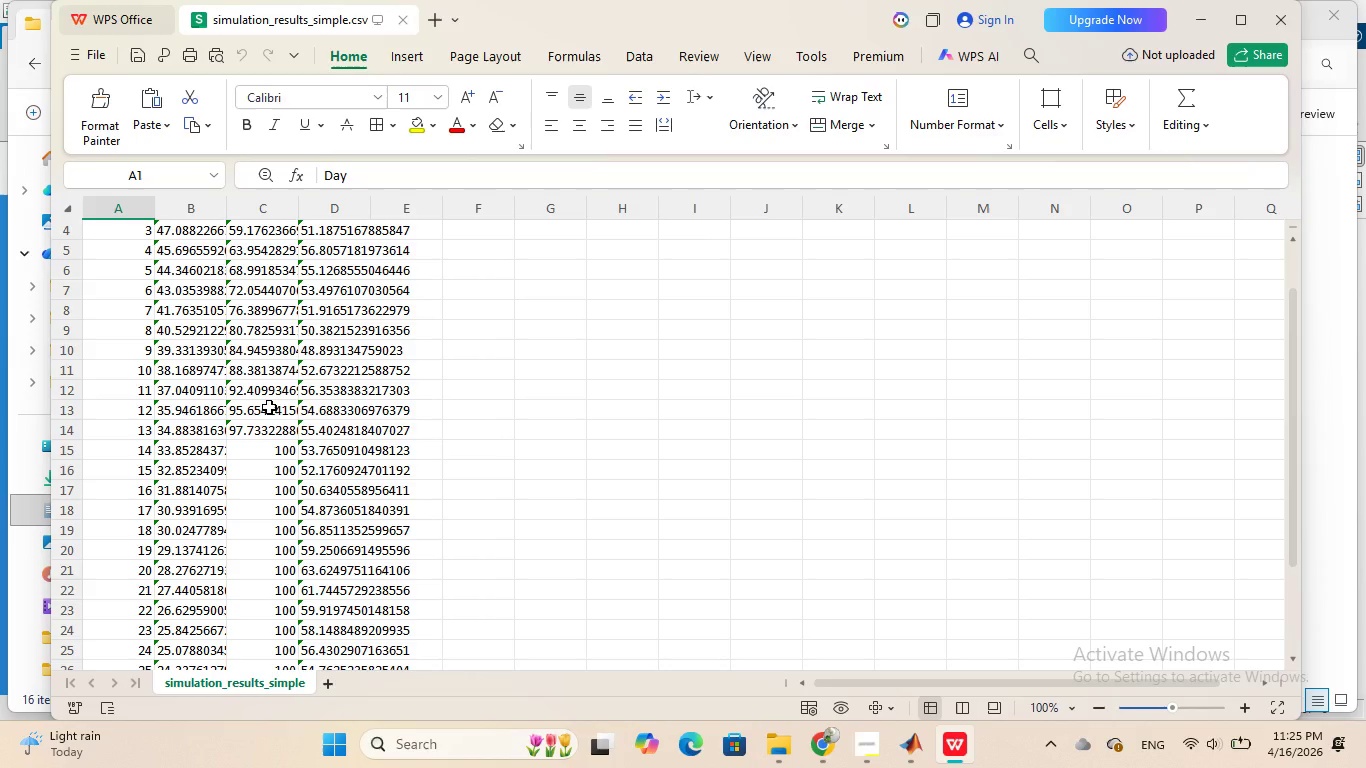 
scroll: coordinate [202, 442], scroll_direction: up, amount: 1.0
 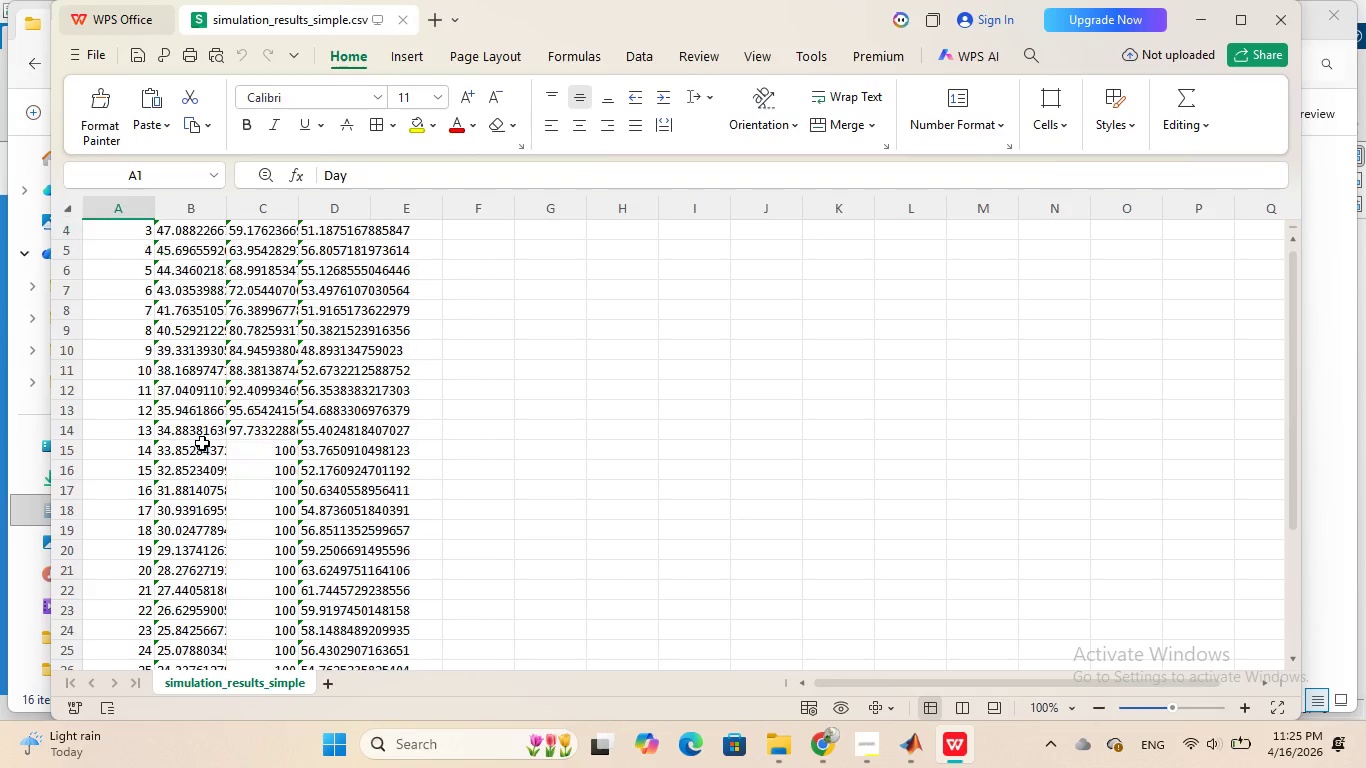 
scroll: coordinate [202, 442], scroll_direction: down, amount: 3.0
 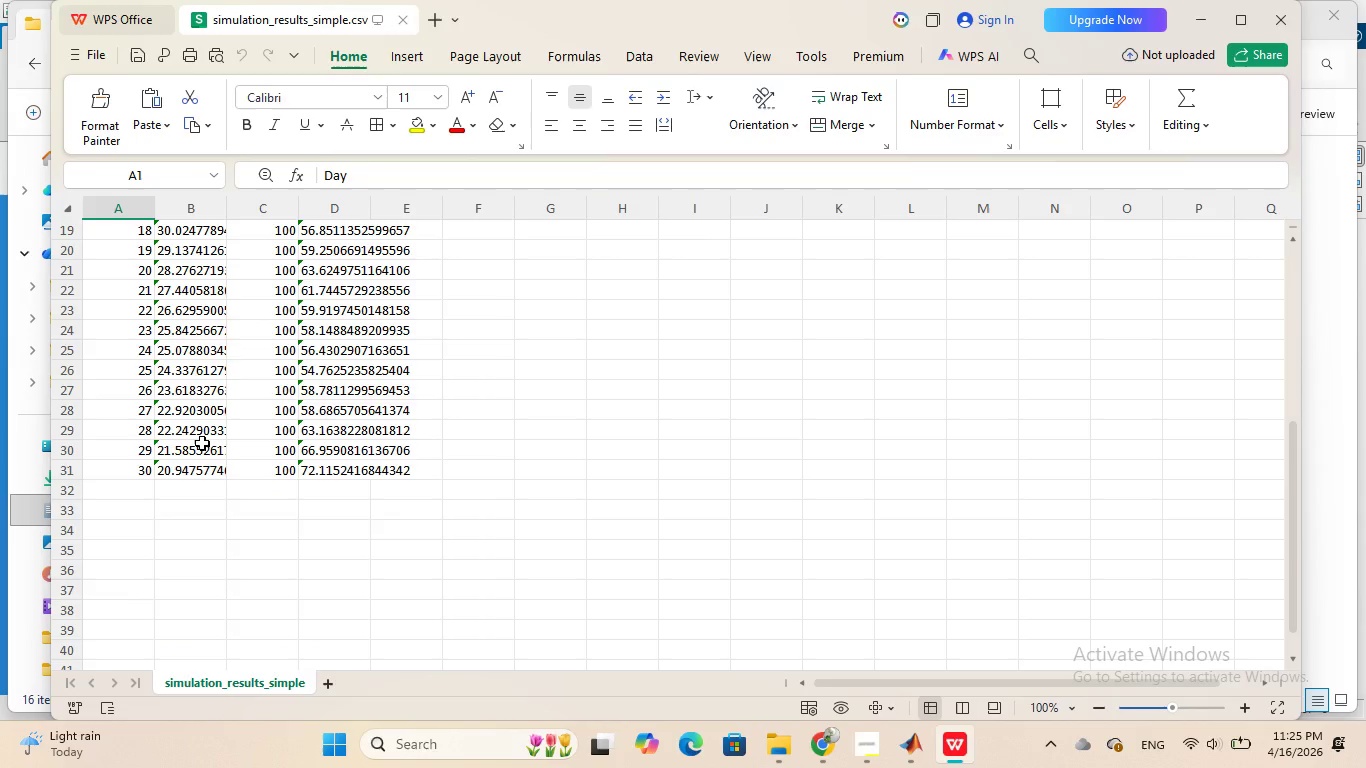 
scroll: coordinate [202, 442], scroll_direction: up, amount: 2.0
 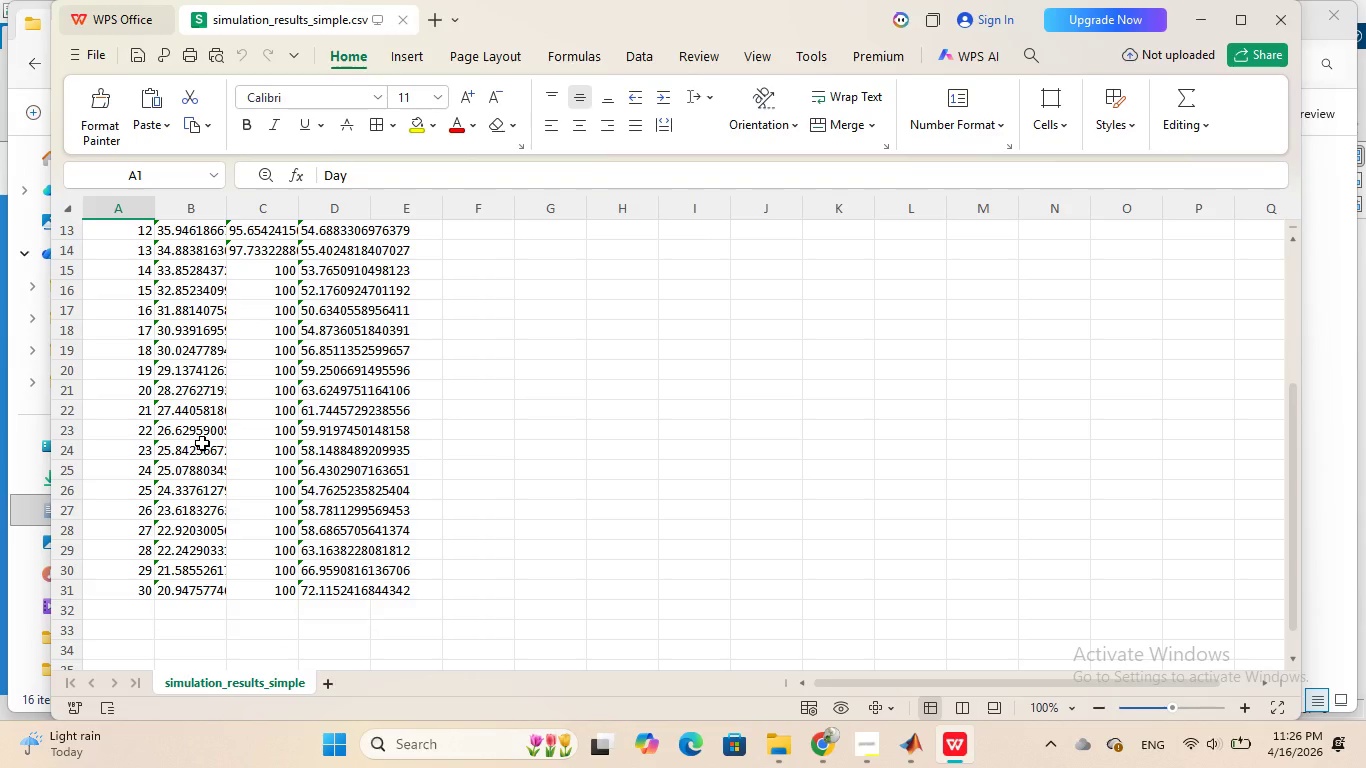 
wait(11.07)
 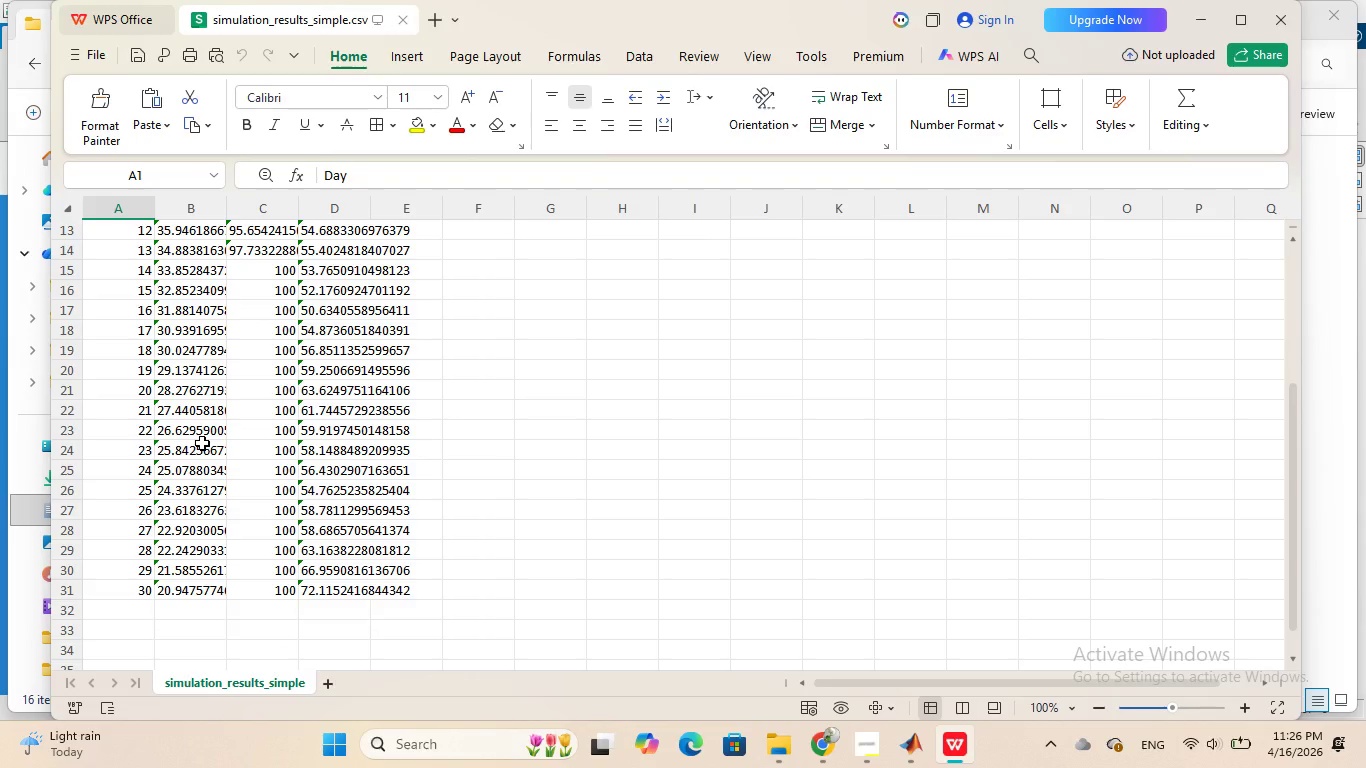 
scroll: coordinate [577, 502], scroll_direction: up, amount: 4.0
 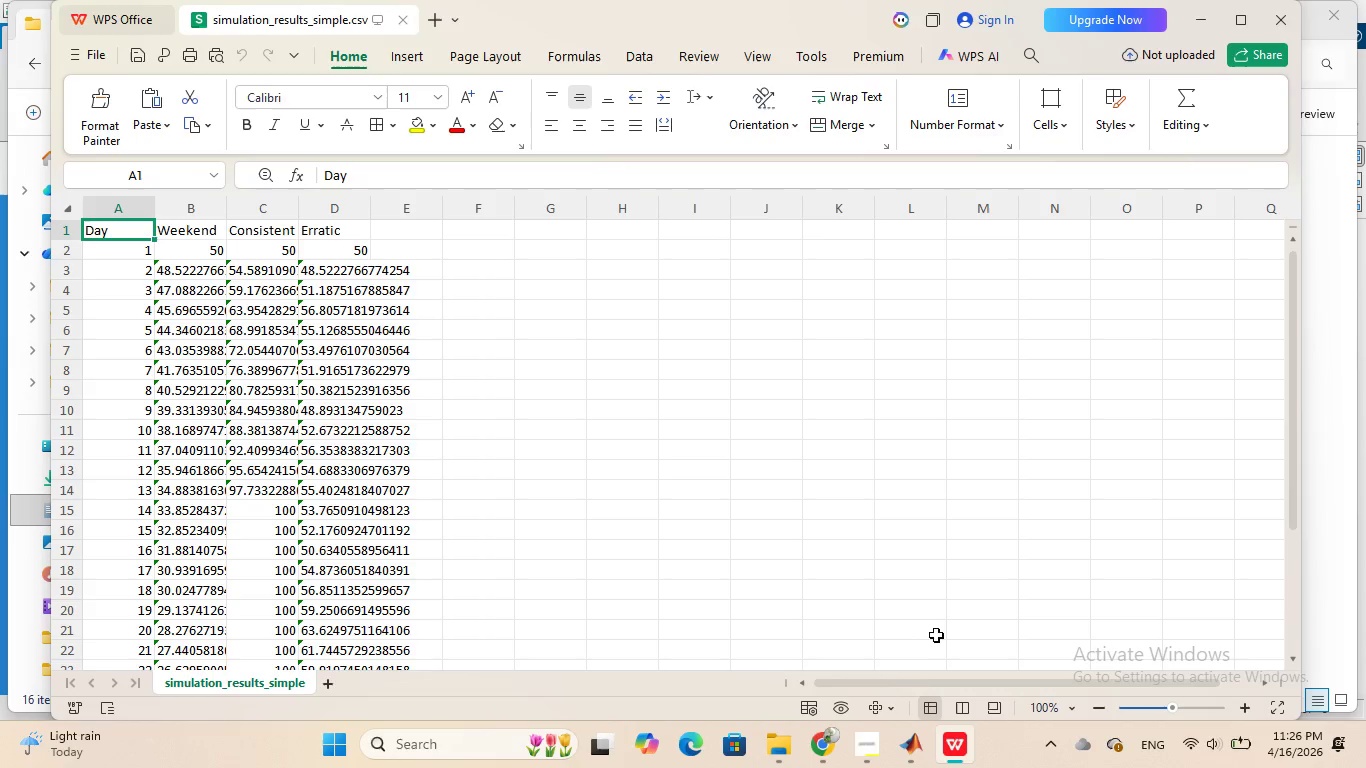 
mouse_move([915, 692])
 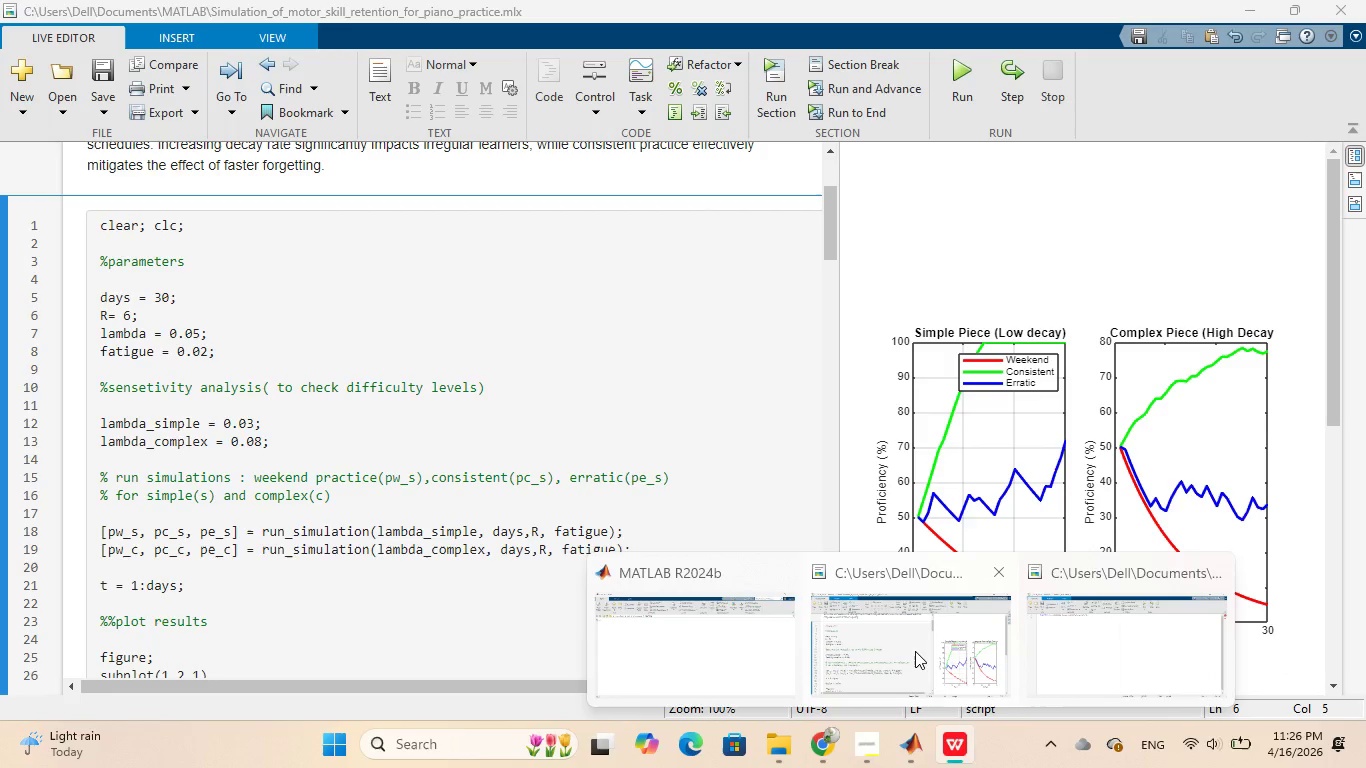 
left_click([915, 651])
 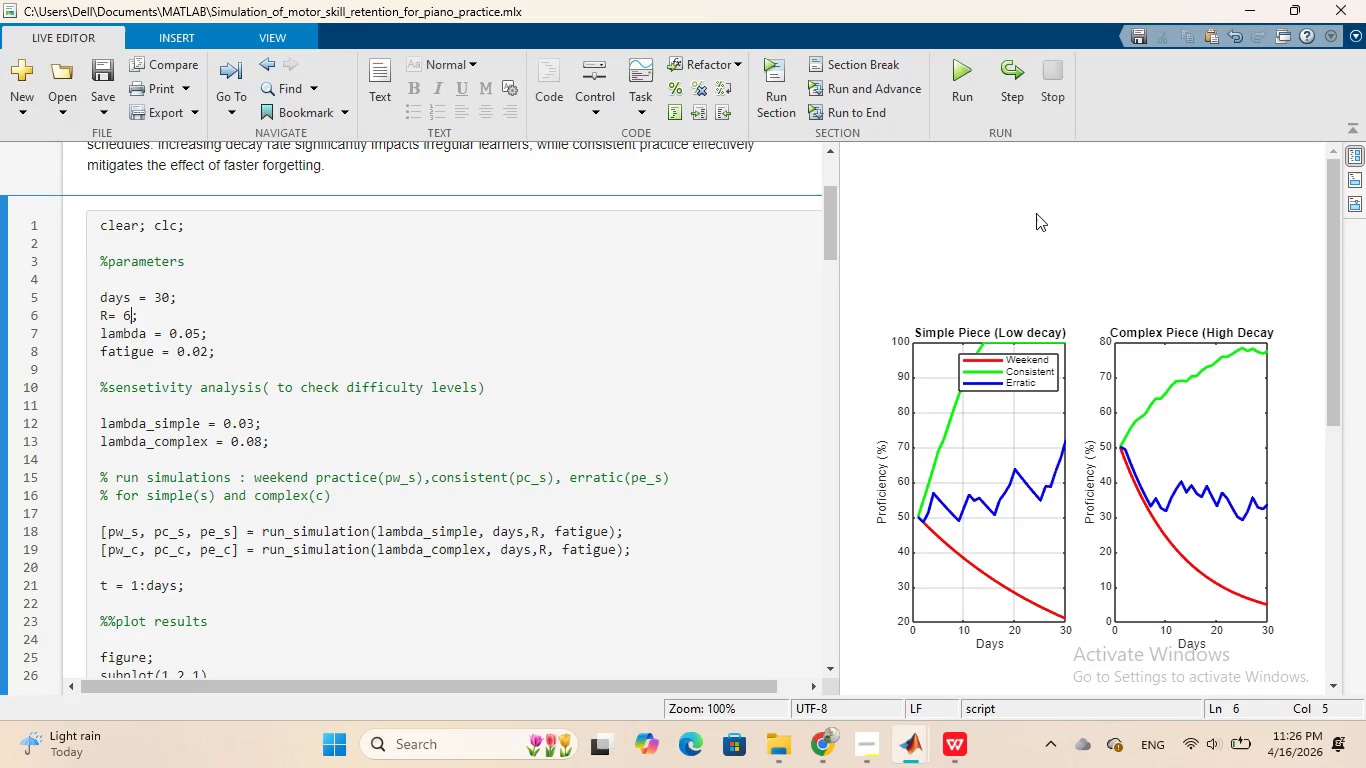 
wait(43.34)
 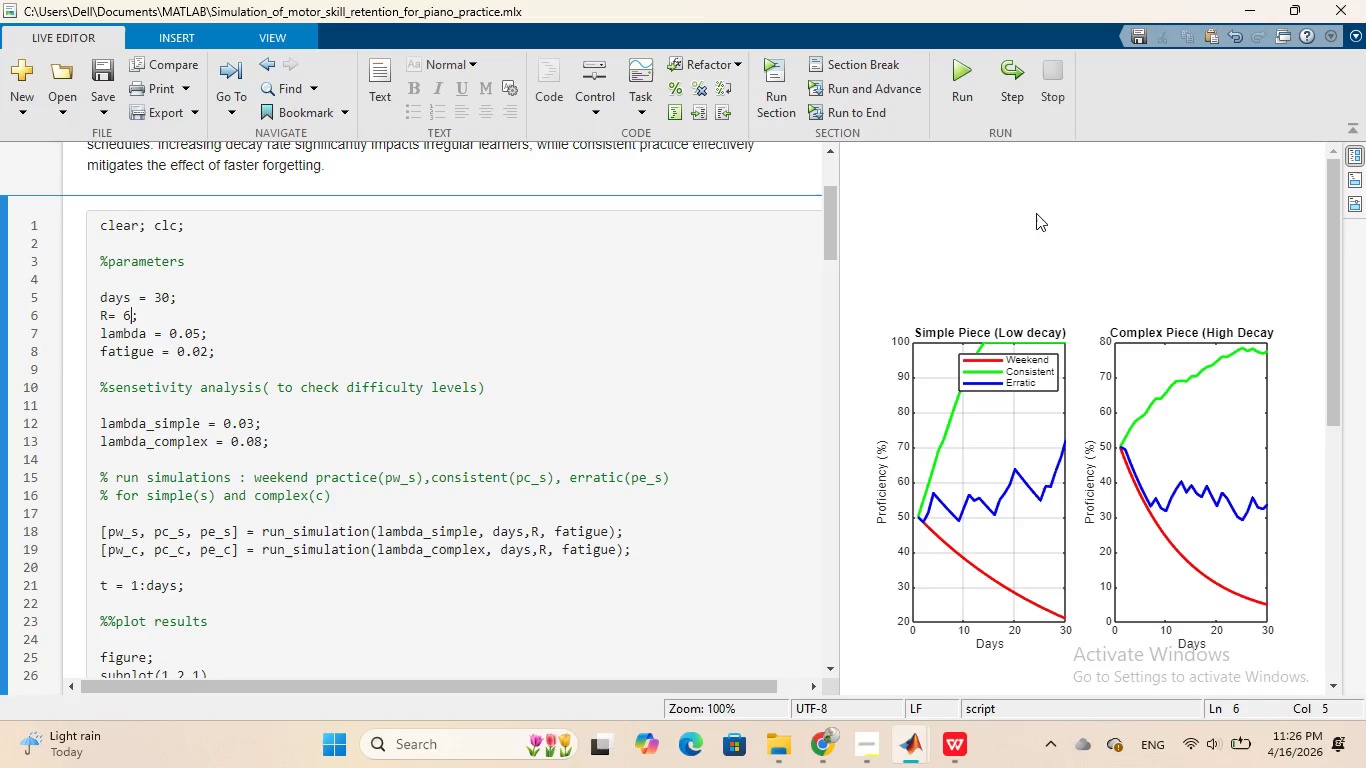 
scroll: coordinate [625, 379], scroll_direction: down, amount: 6.0
 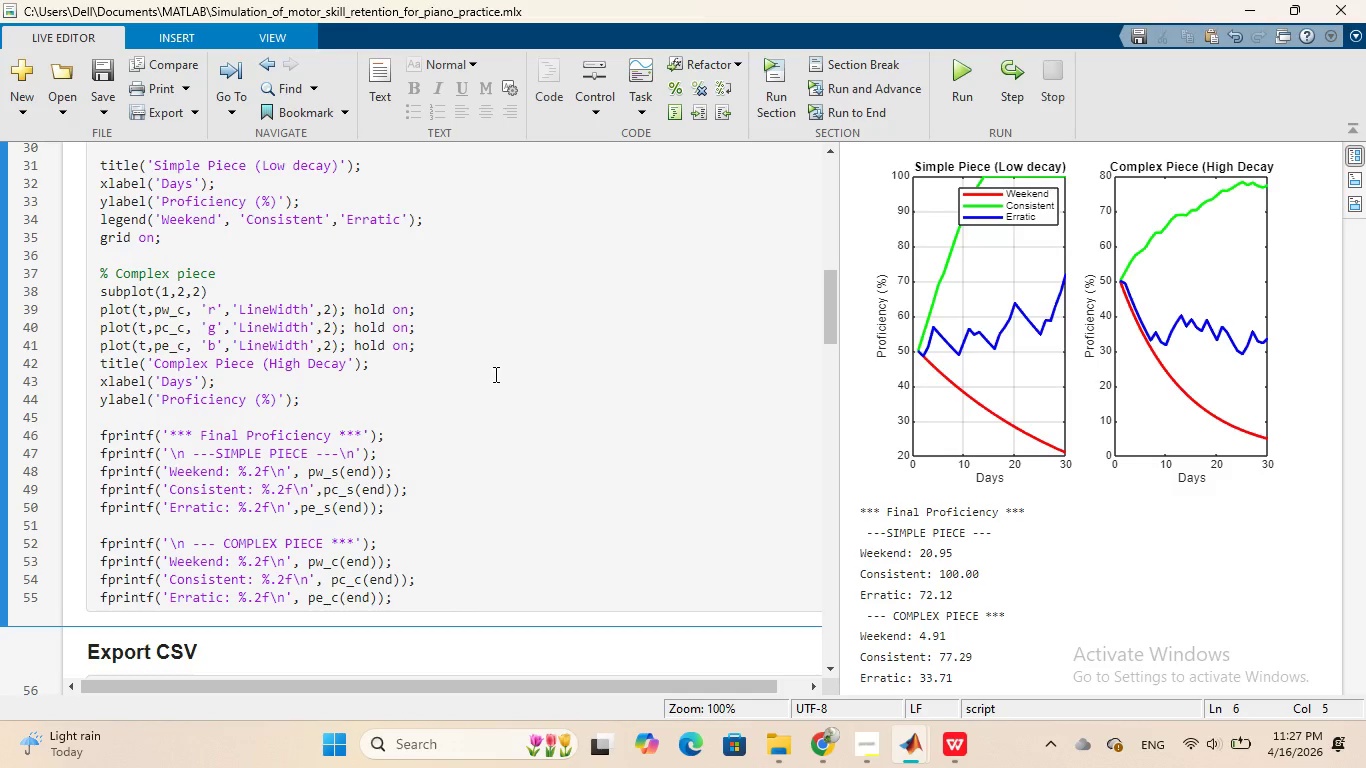 
wait(8.26)
 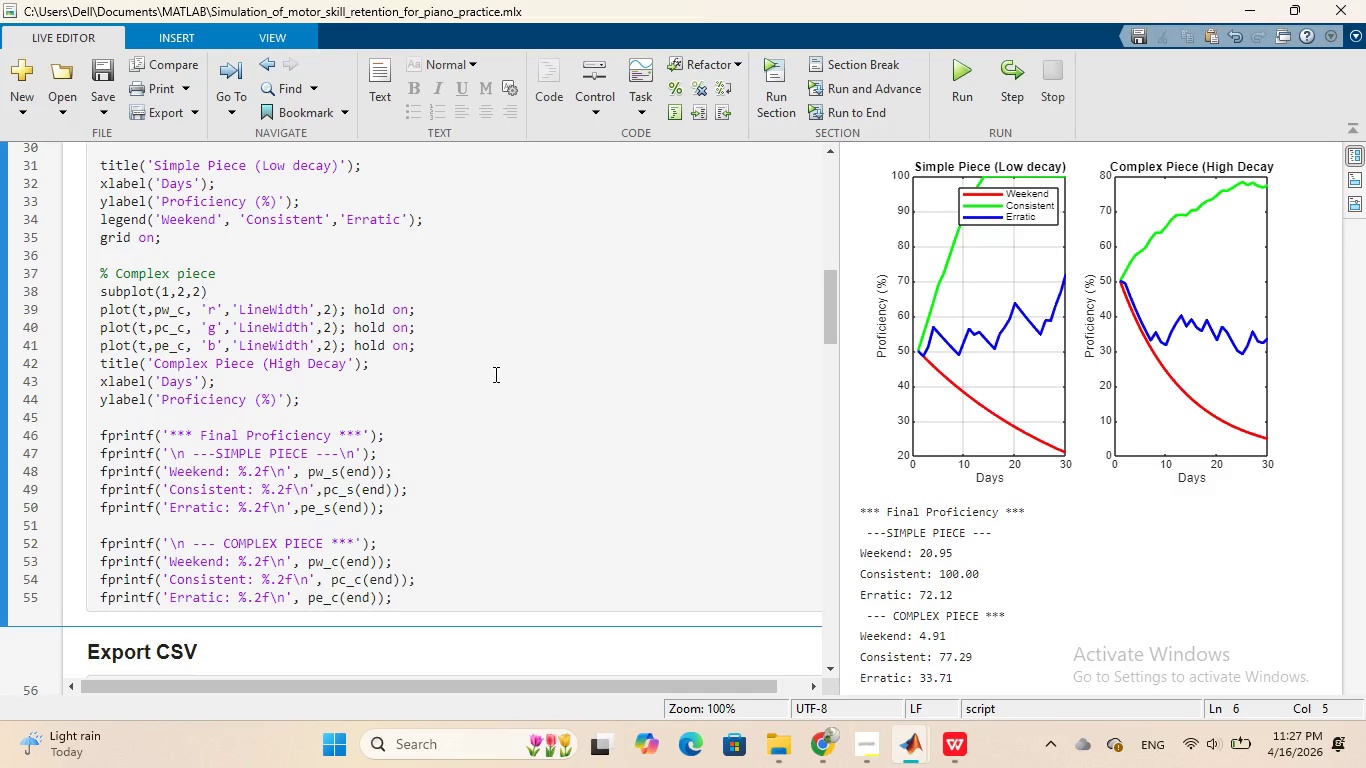 
left_click_drag(start_coordinate=[838, 434], to_coordinate=[732, 413])
 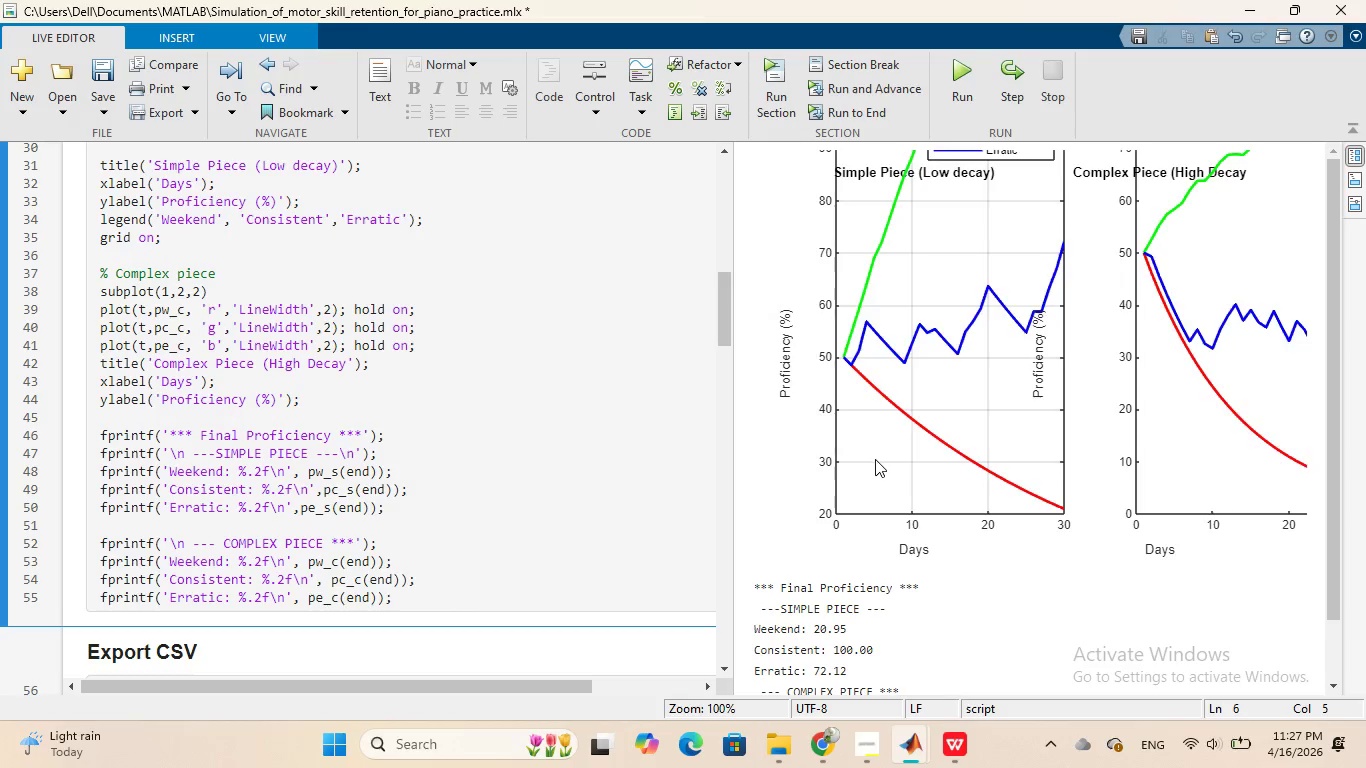 
scroll: coordinate [875, 460], scroll_direction: down, amount: 2.0
 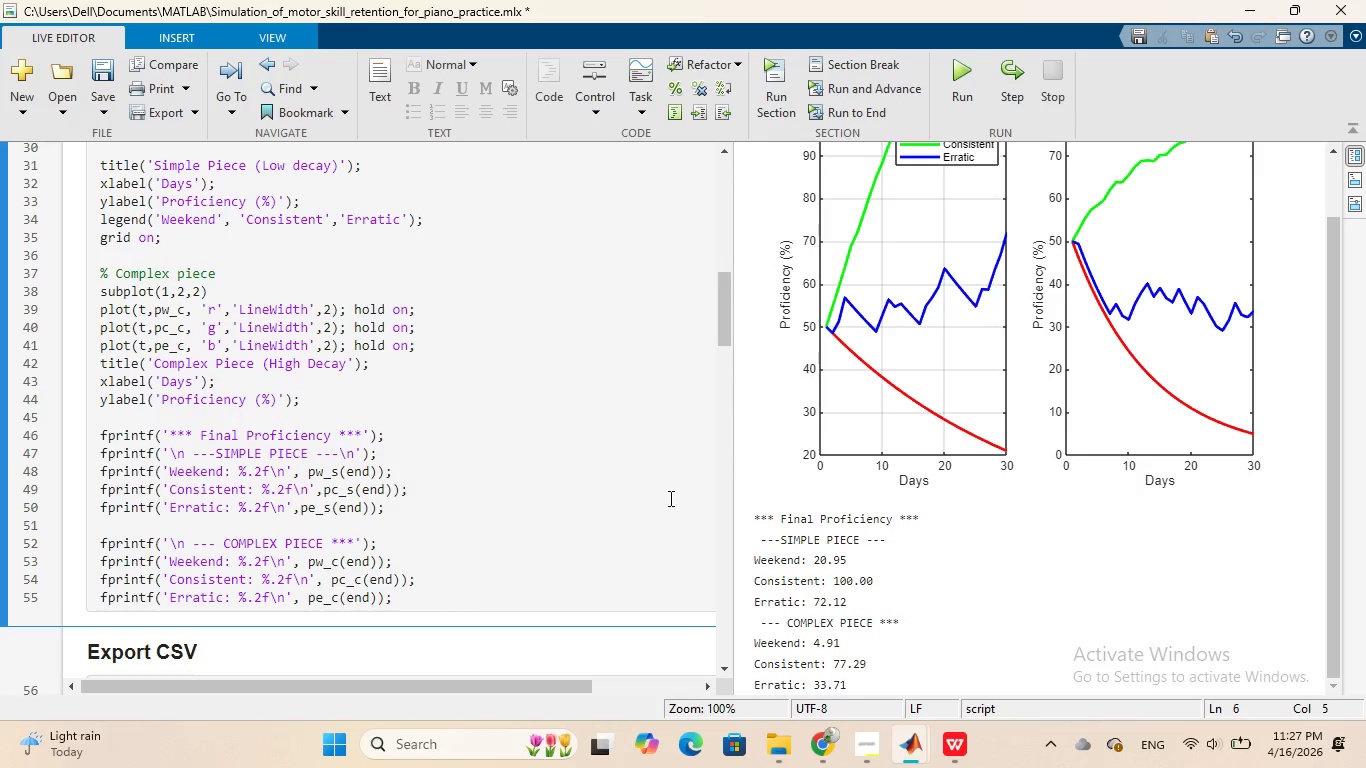 
wait(15.91)
 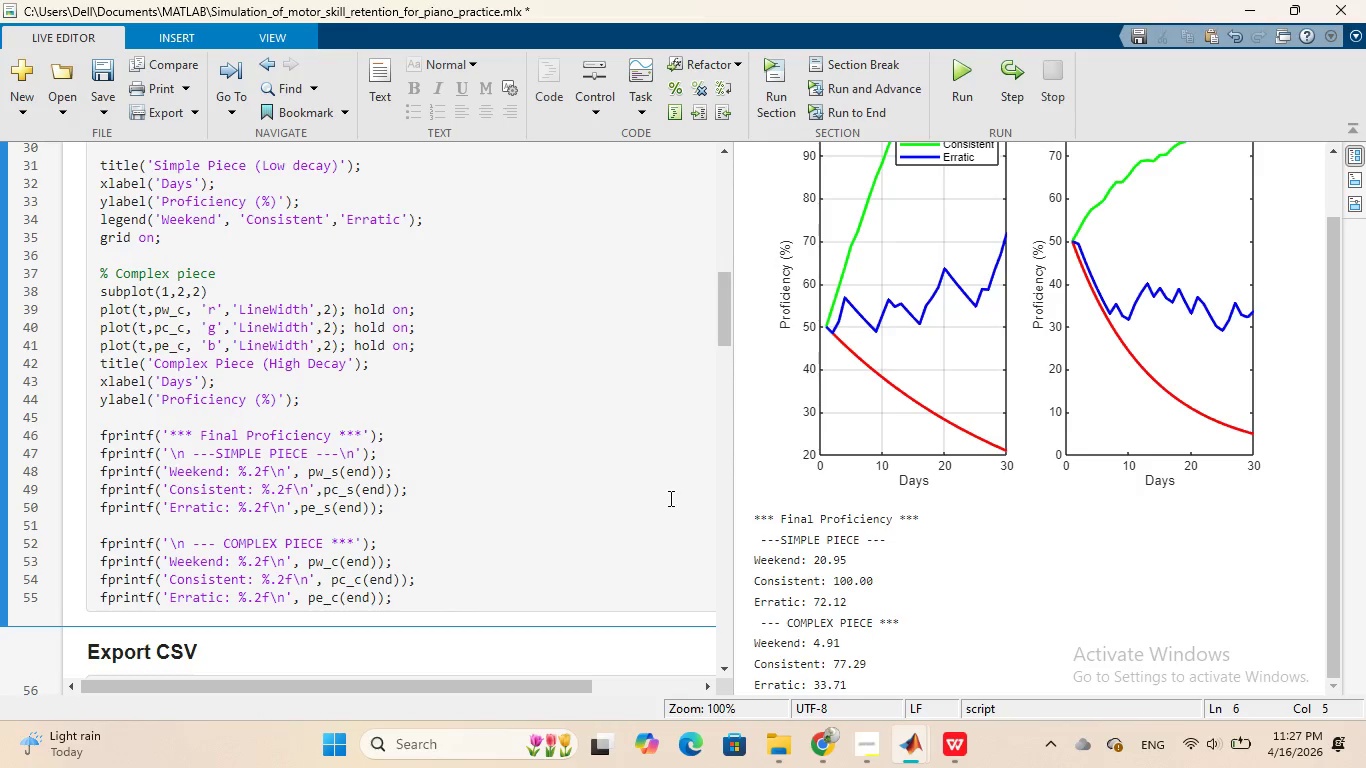 
scroll: coordinate [667, 497], scroll_direction: down, amount: 2.0
 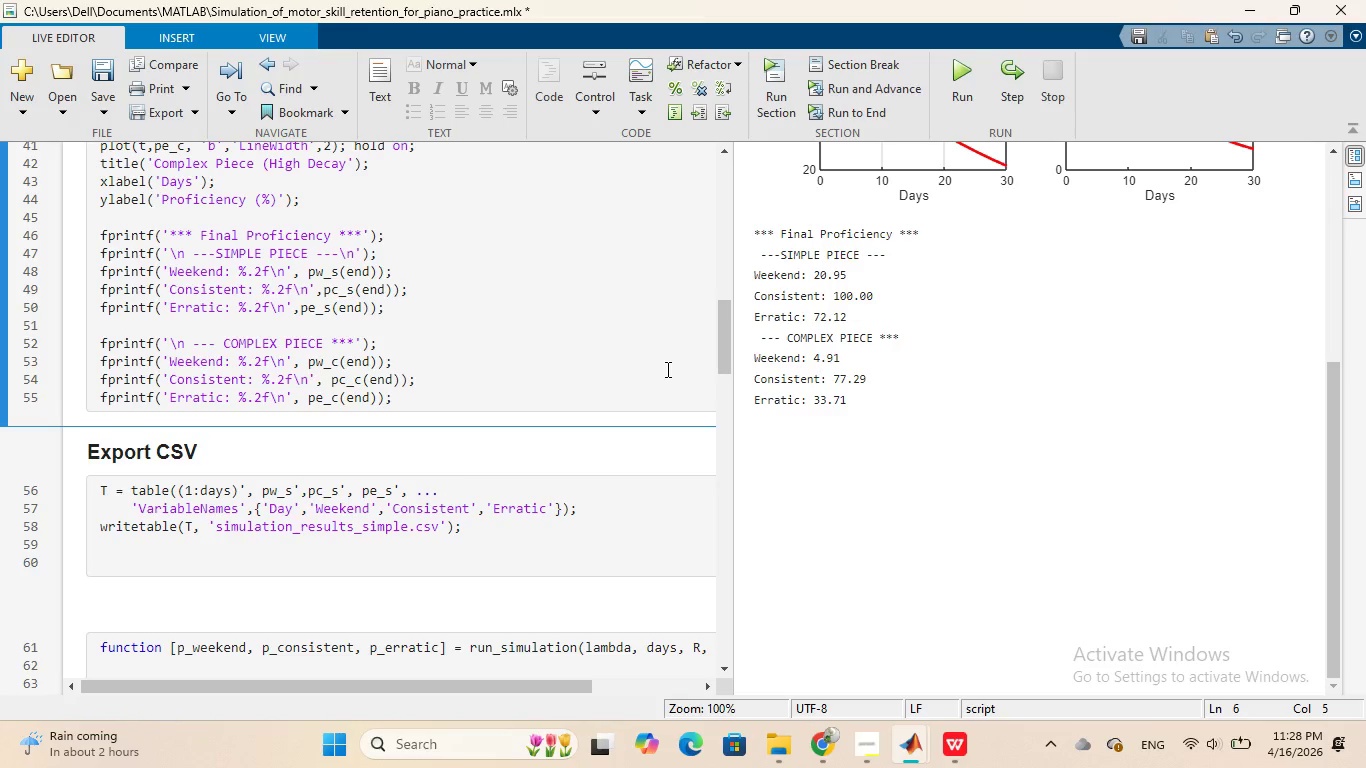 
wait(37.5)
 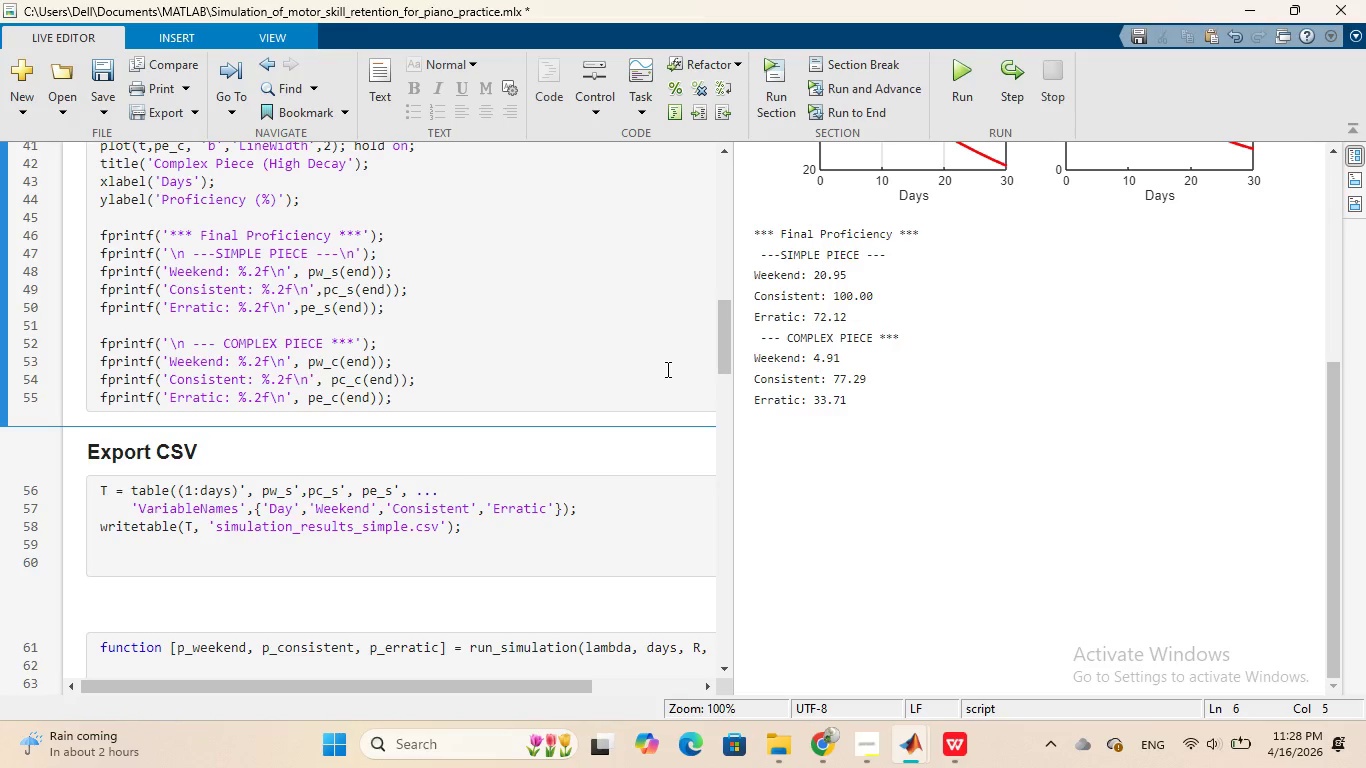 
scroll: coordinate [619, 358], scroll_direction: up, amount: 4.0
 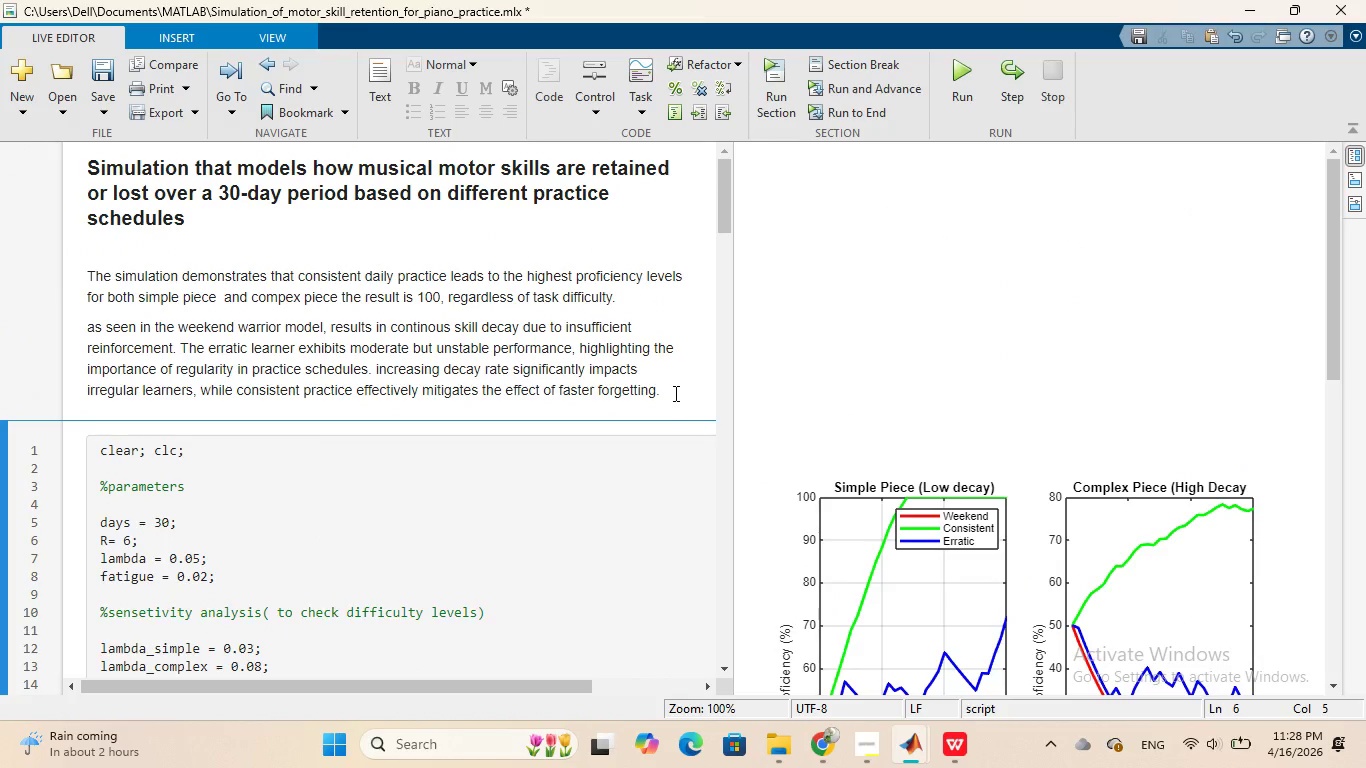 
left_click([674, 393])
 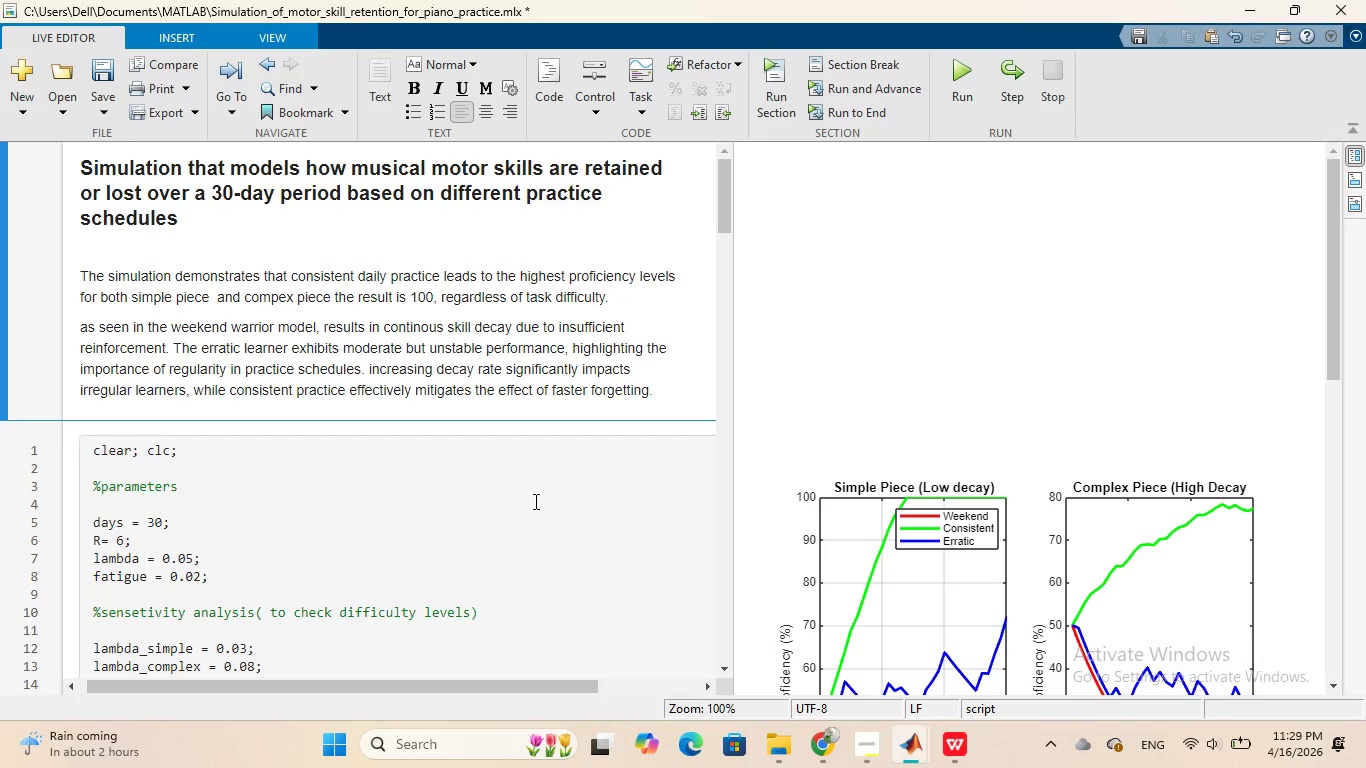 
wait(64.22)
 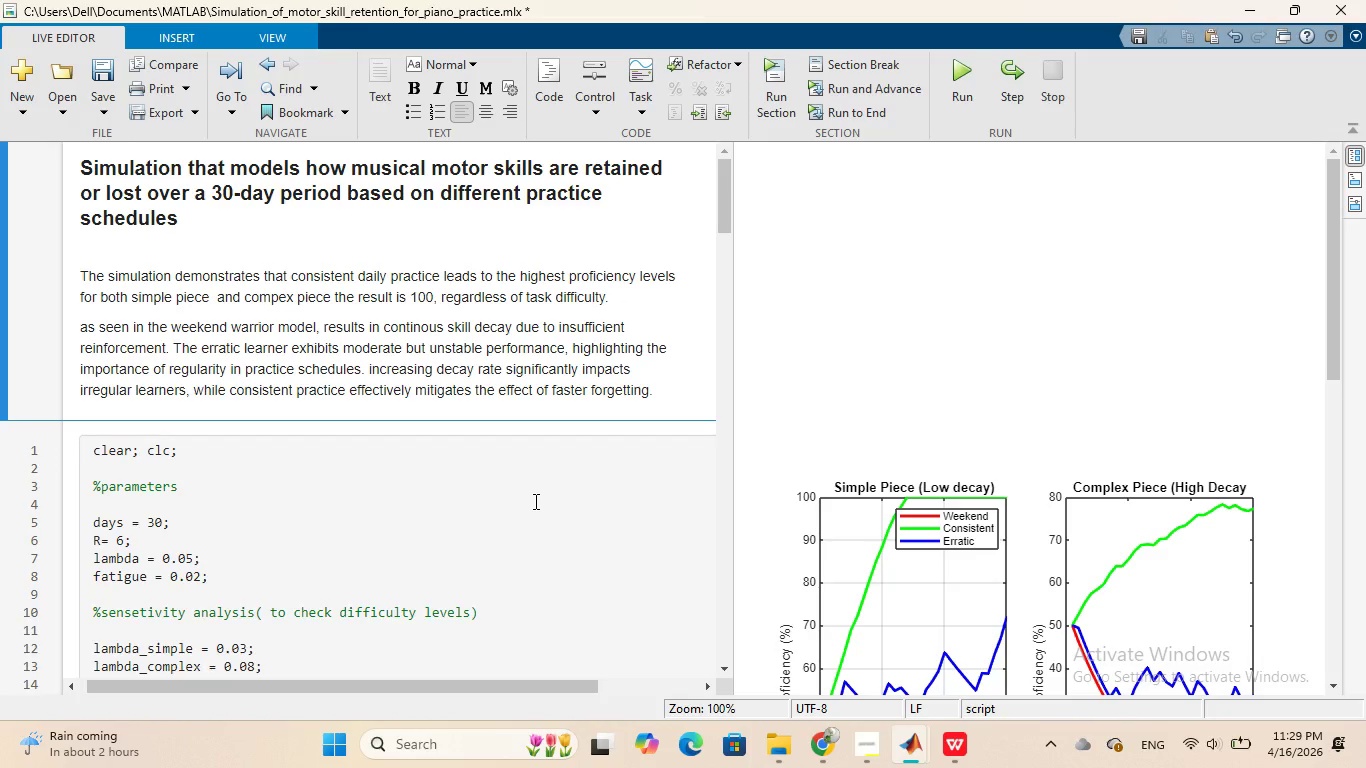 
left_click([198, 581])
 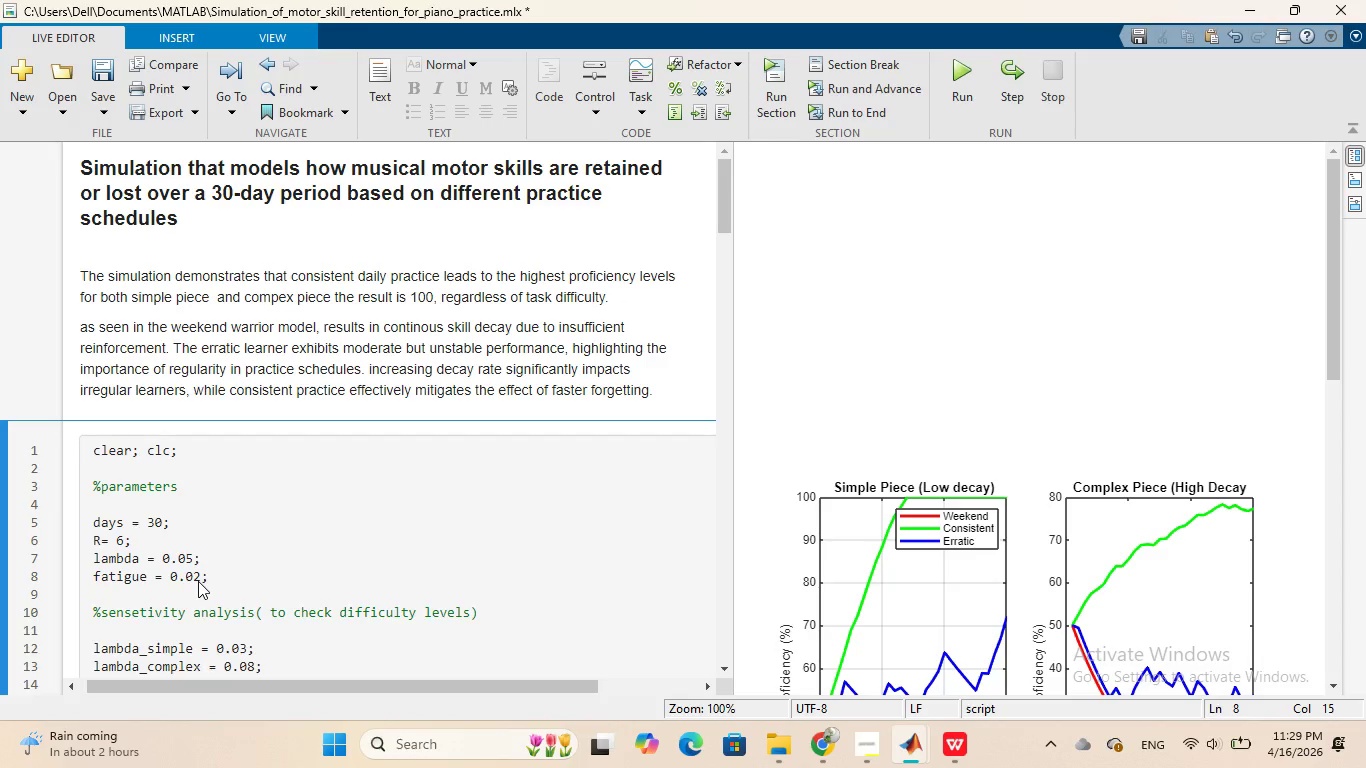 
key(Backspace)
 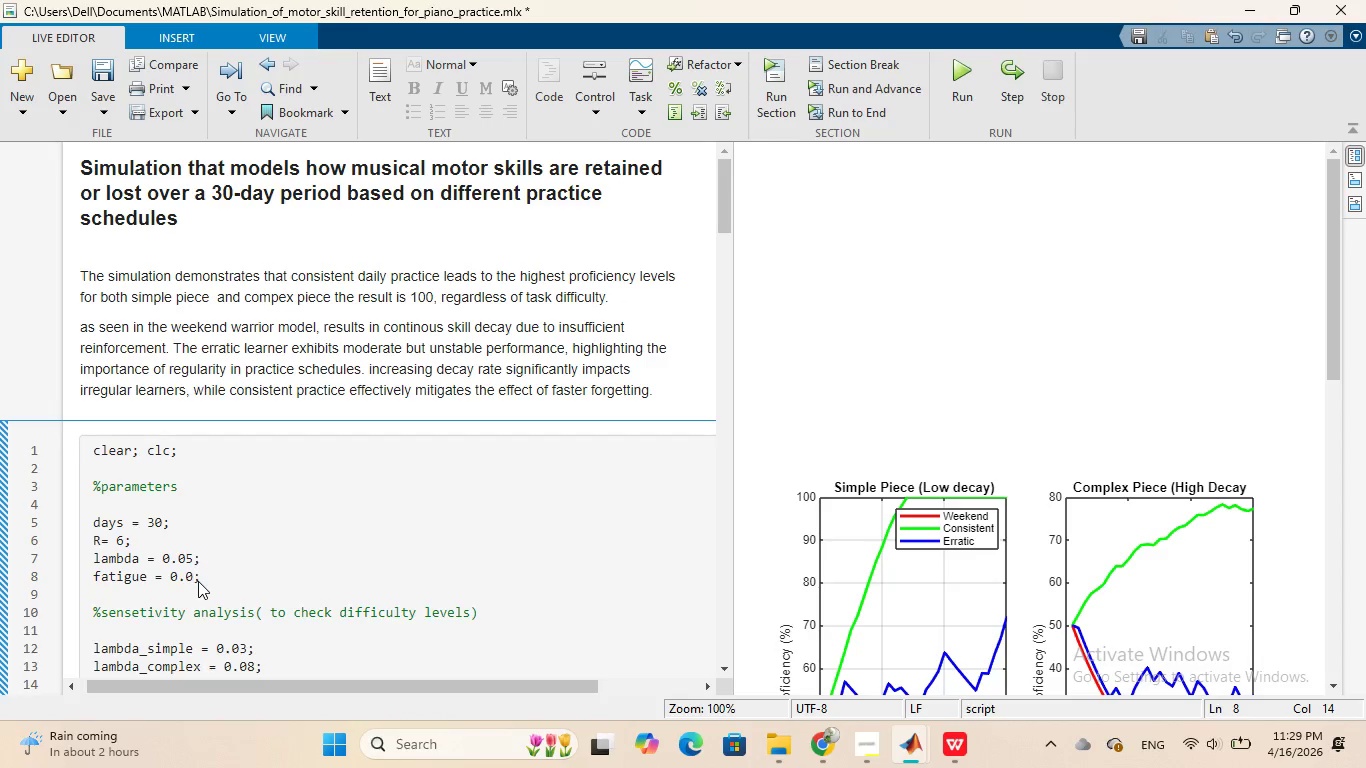 
key(1)
 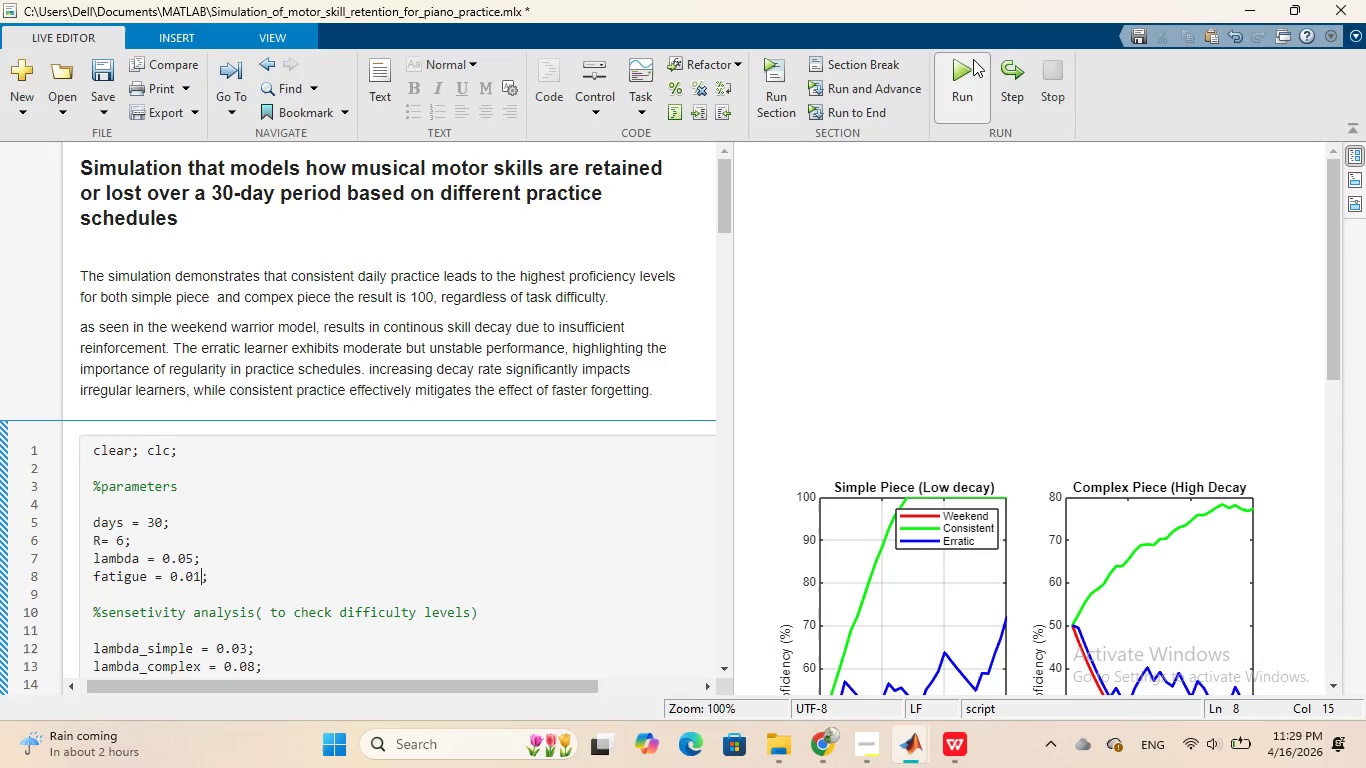 
left_click([968, 68])
 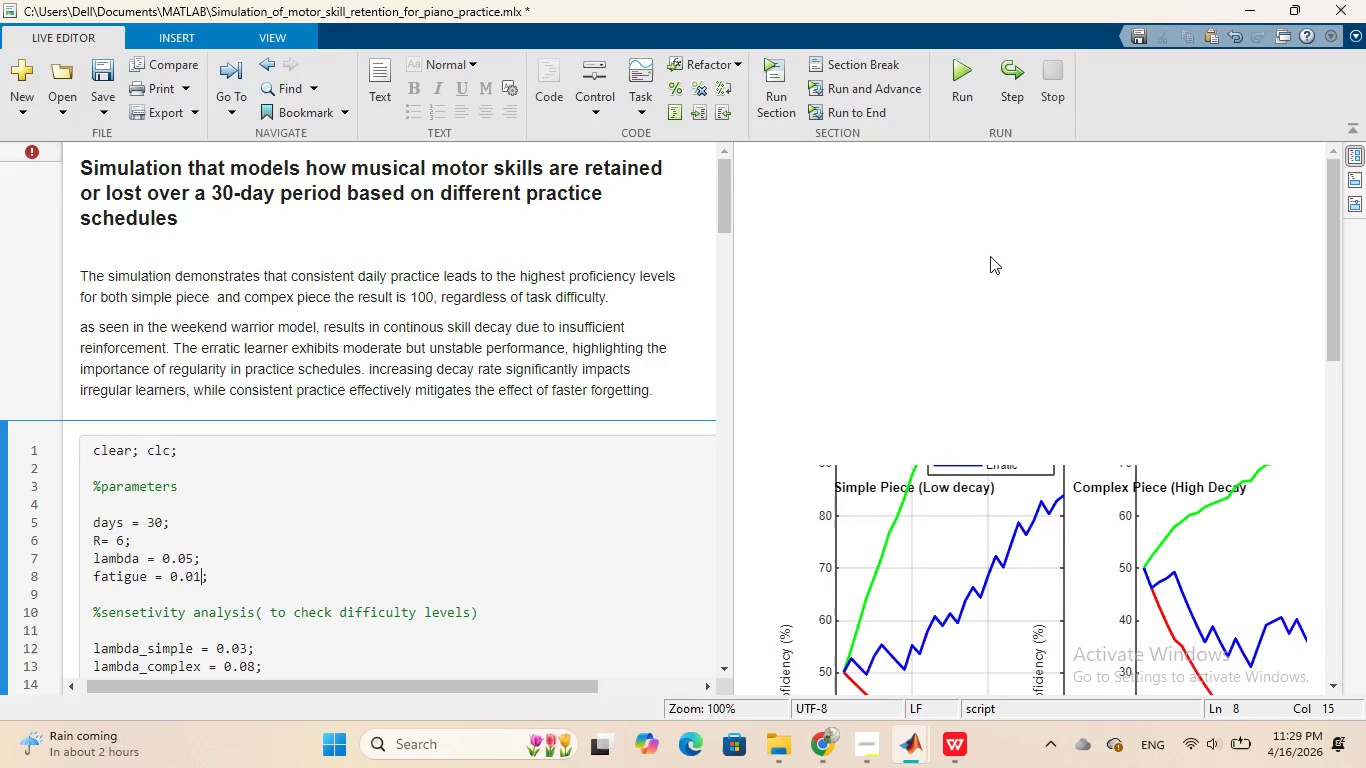 
scroll: coordinate [990, 256], scroll_direction: down, amount: 6.0
 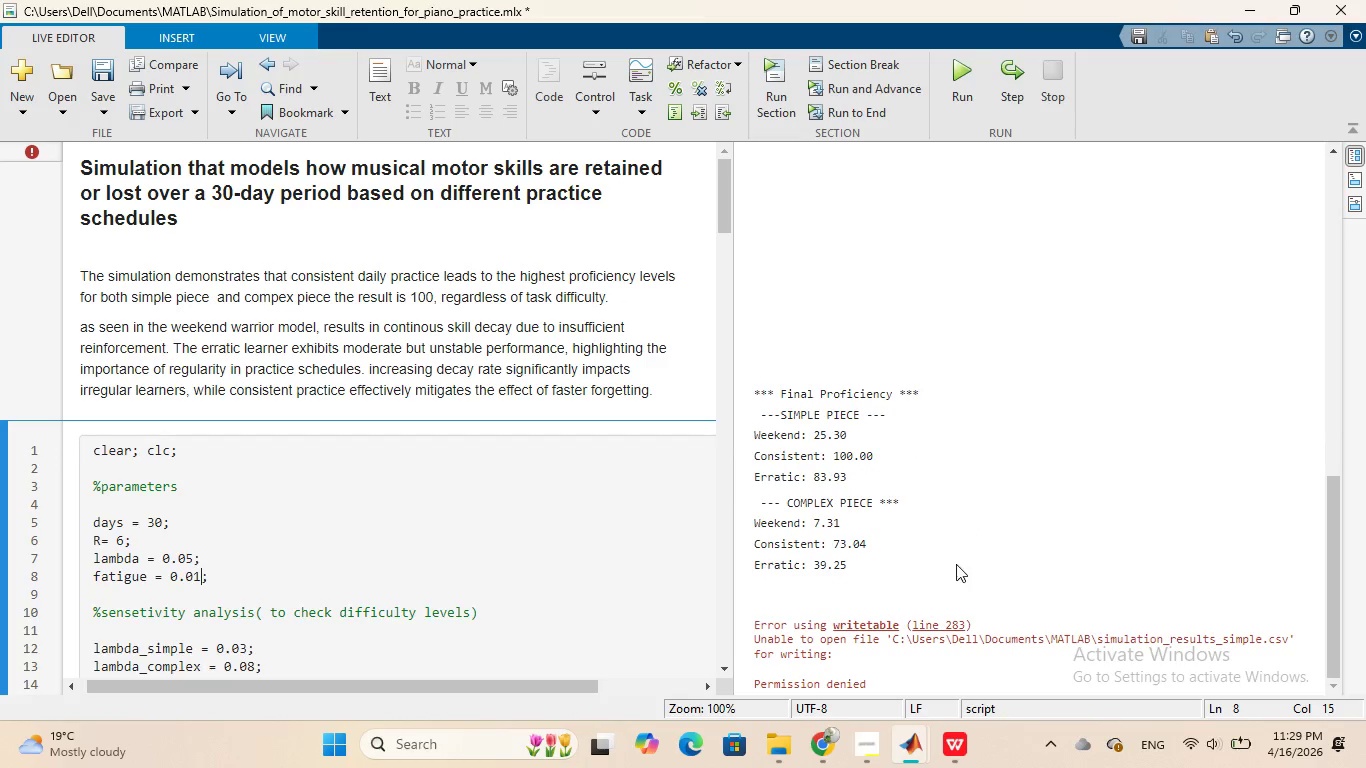 
mouse_move([964, 702])
 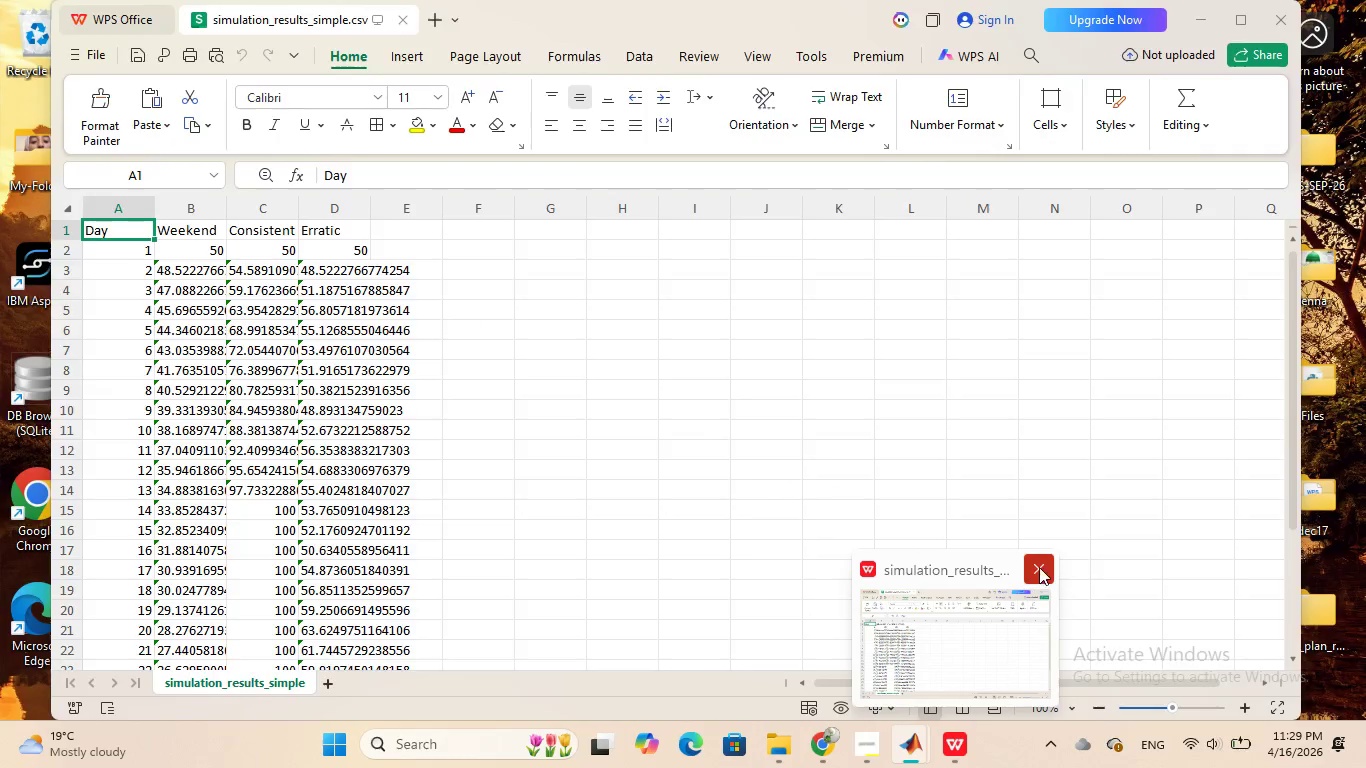 
left_click([1039, 566])
 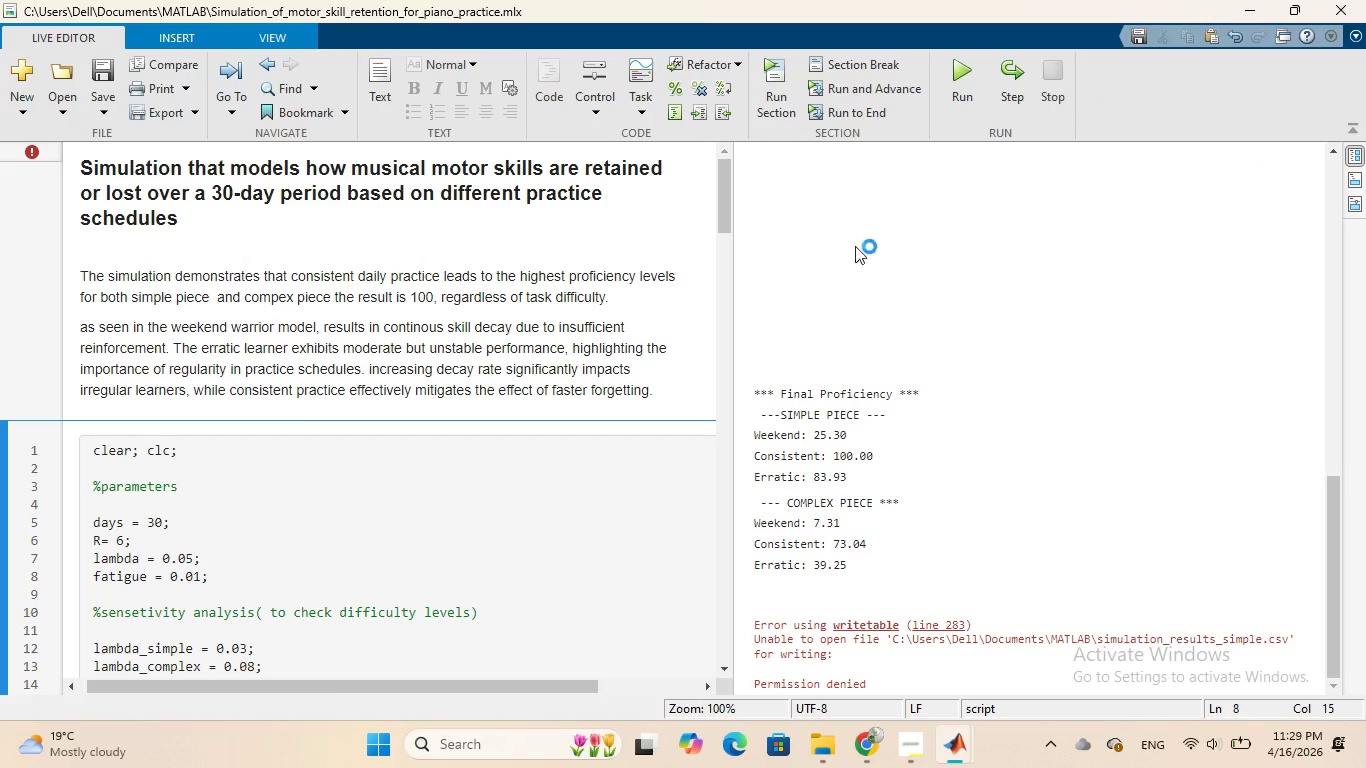 
left_click([948, 72])
 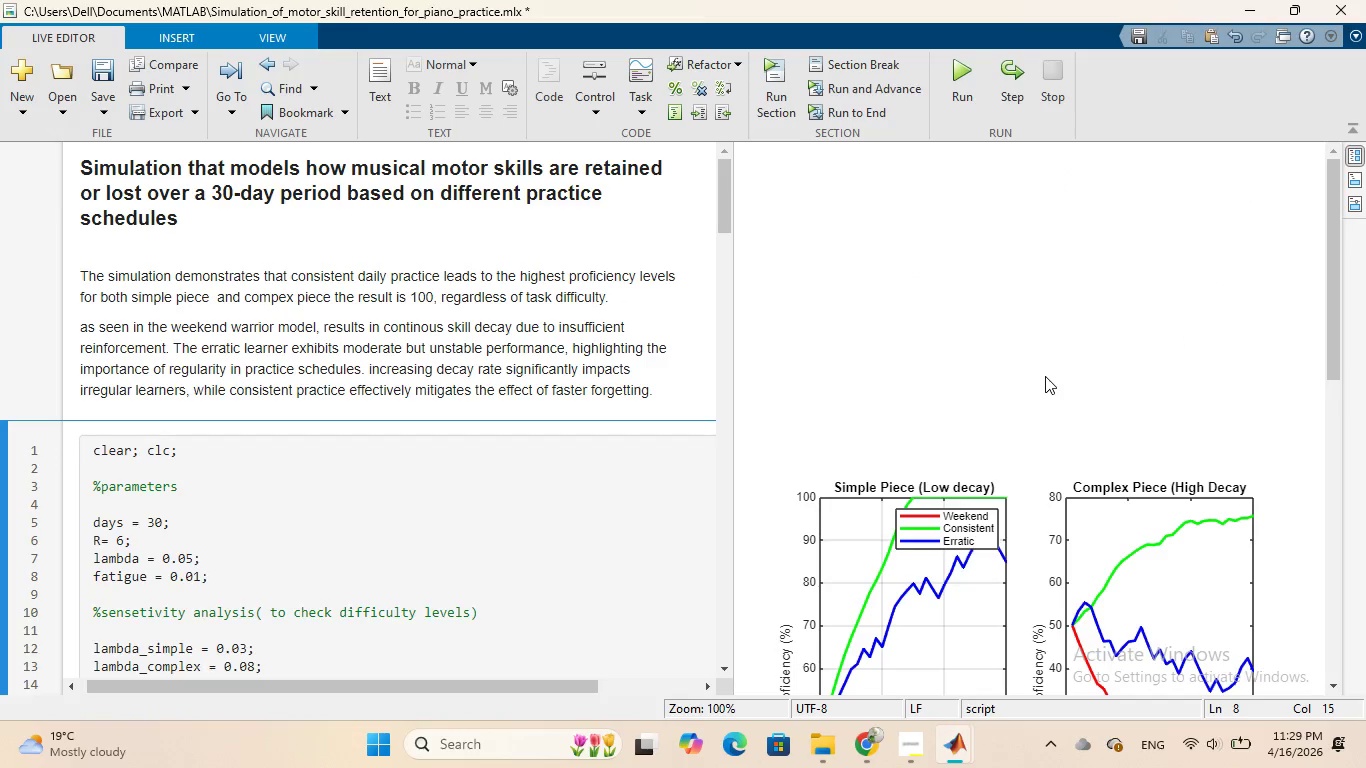 
scroll: coordinate [1045, 376], scroll_direction: down, amount: 3.0
 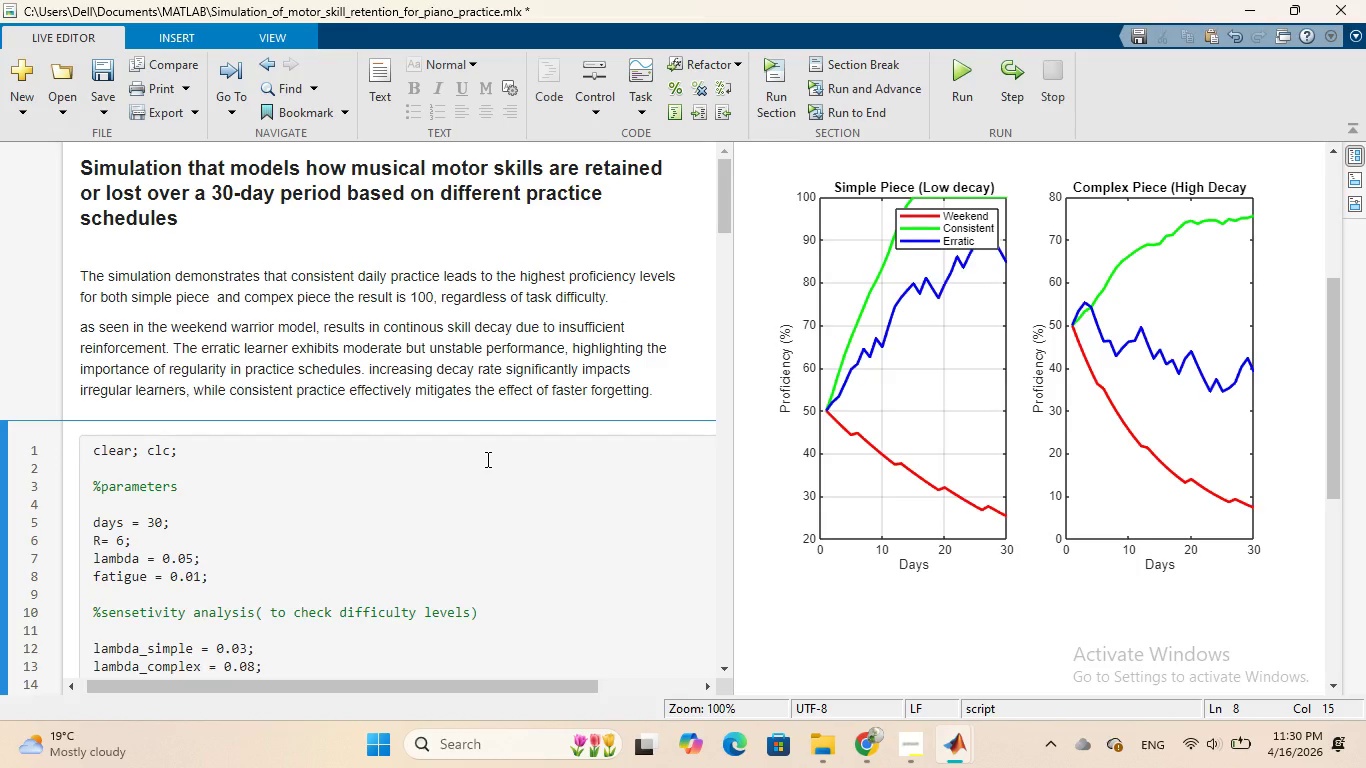 
wait(53.41)
 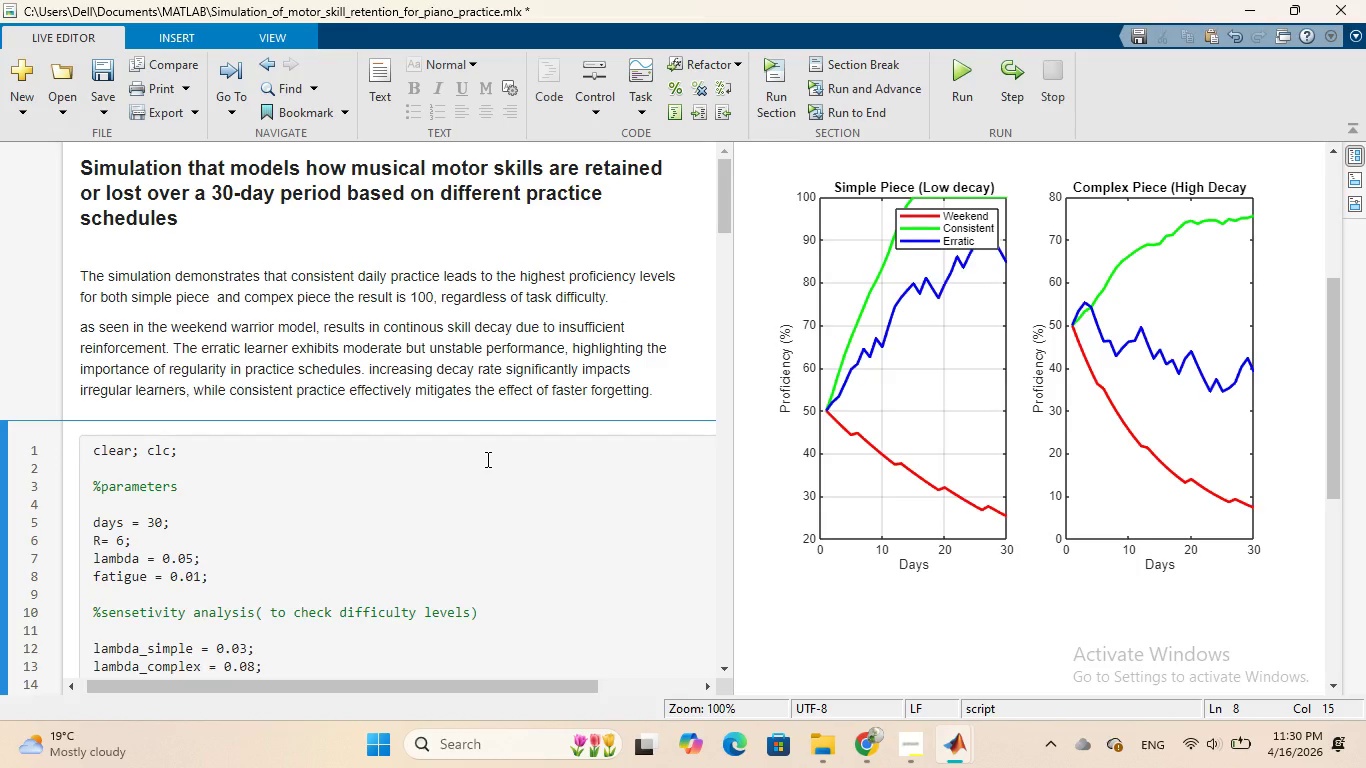 
left_click([839, 637])
 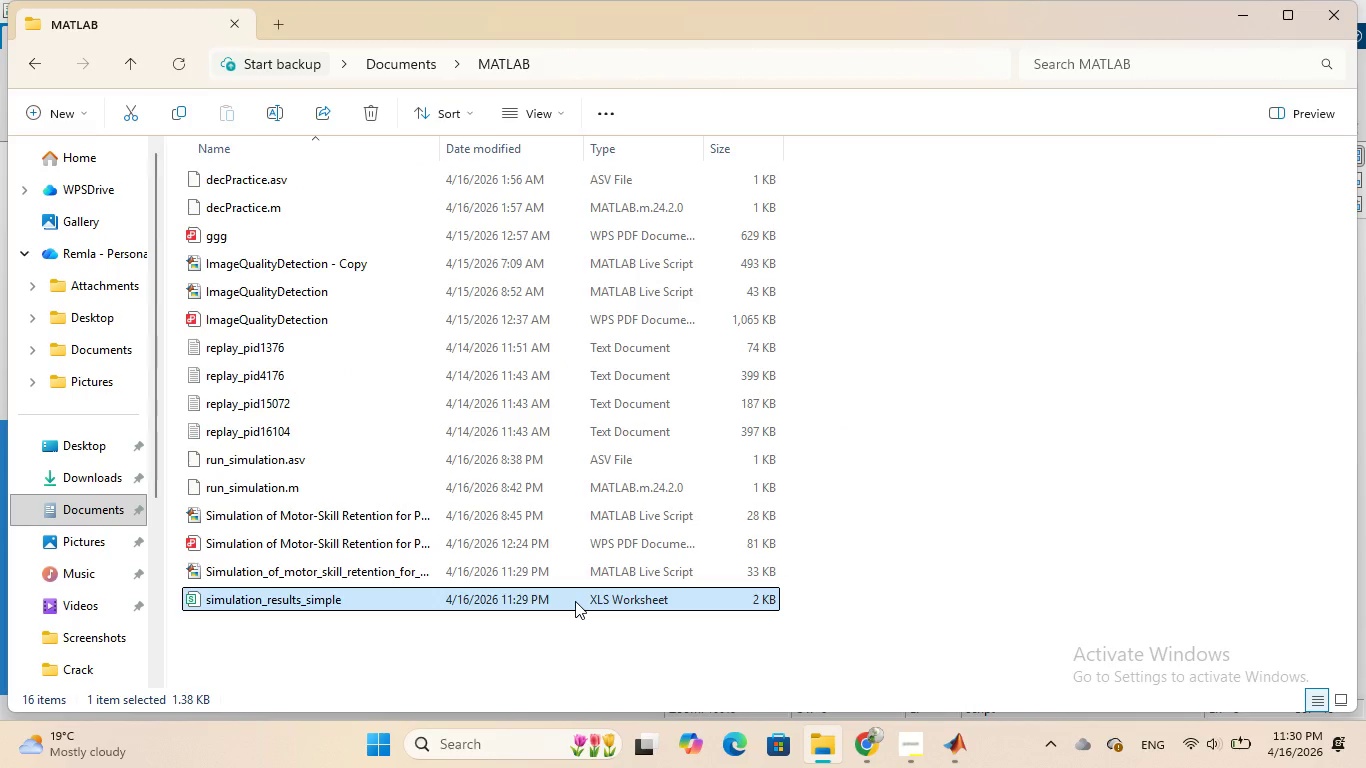 
double_click([575, 601])
 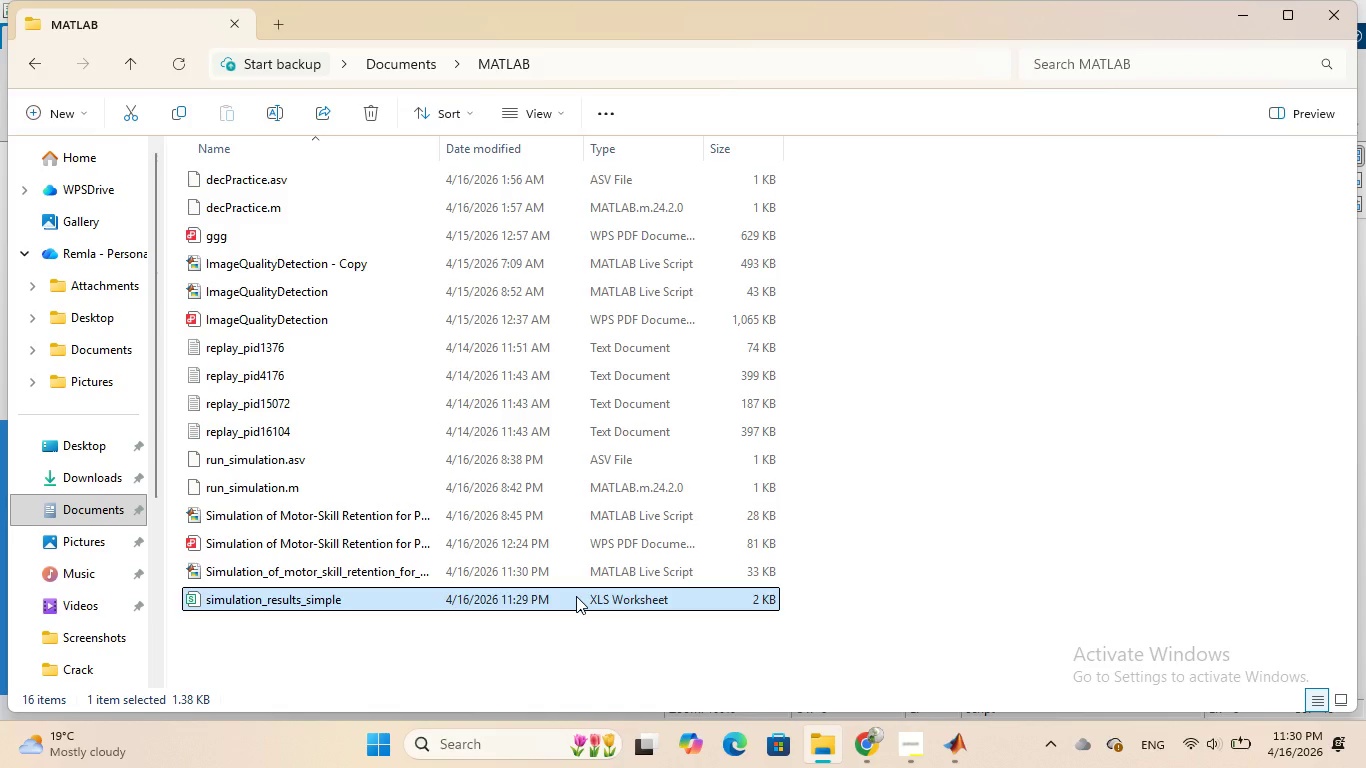 
wait(7.24)
 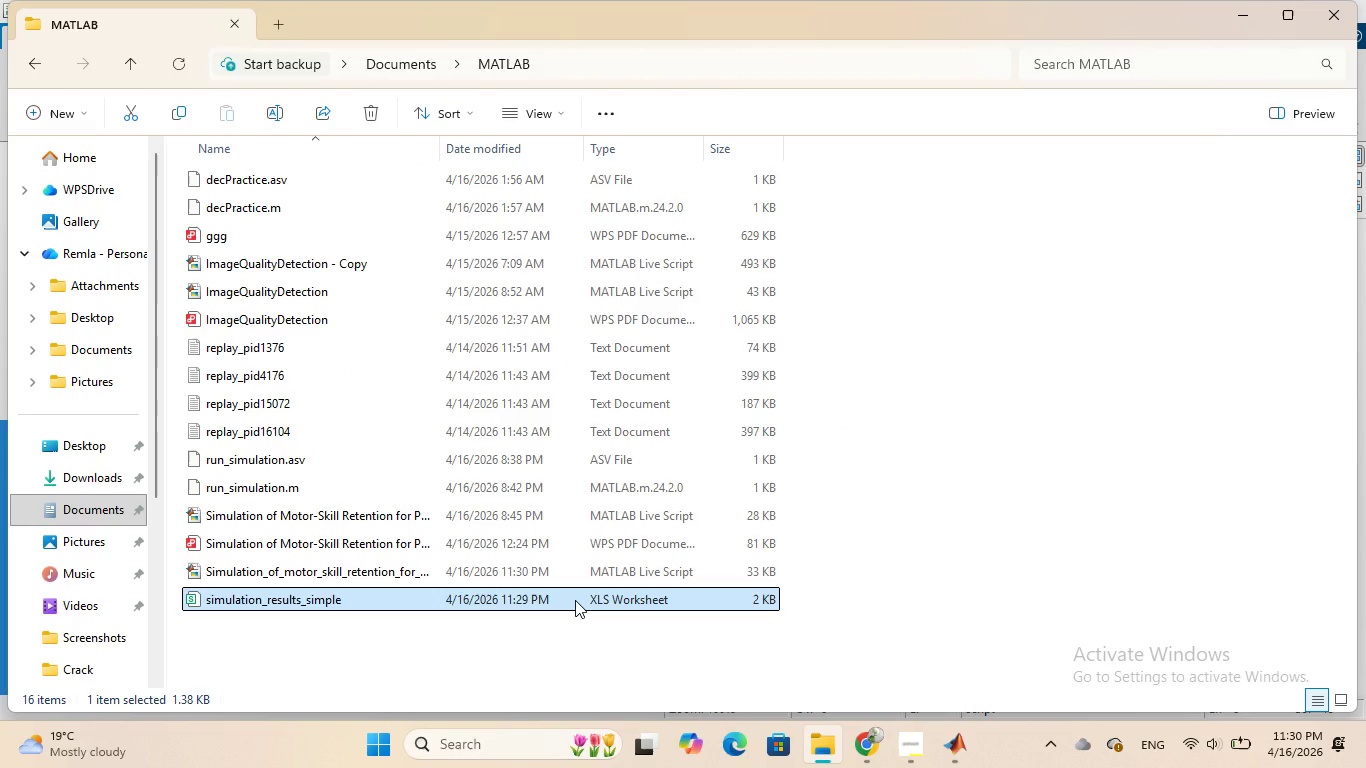 
double_click([576, 596])
 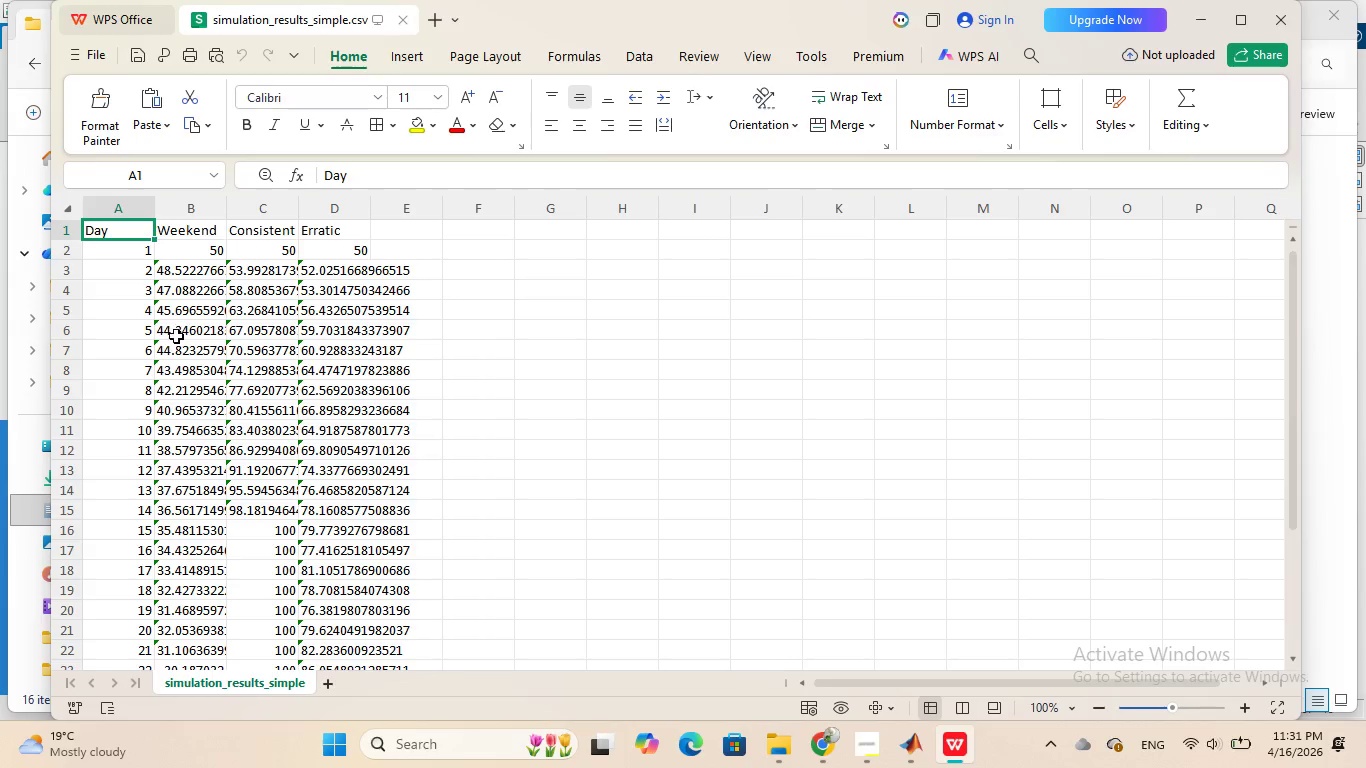 
wait(27.66)
 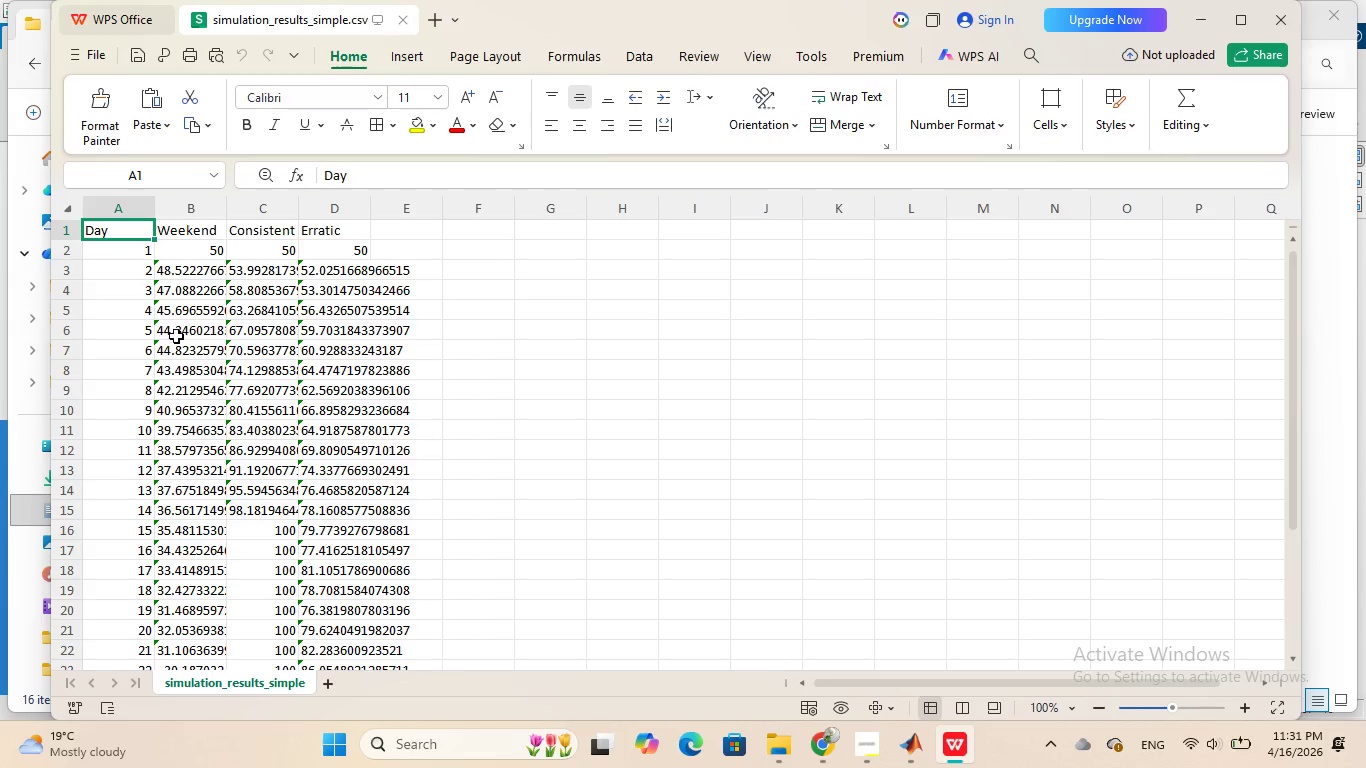 
scroll: coordinate [176, 429], scroll_direction: down, amount: 1.0
 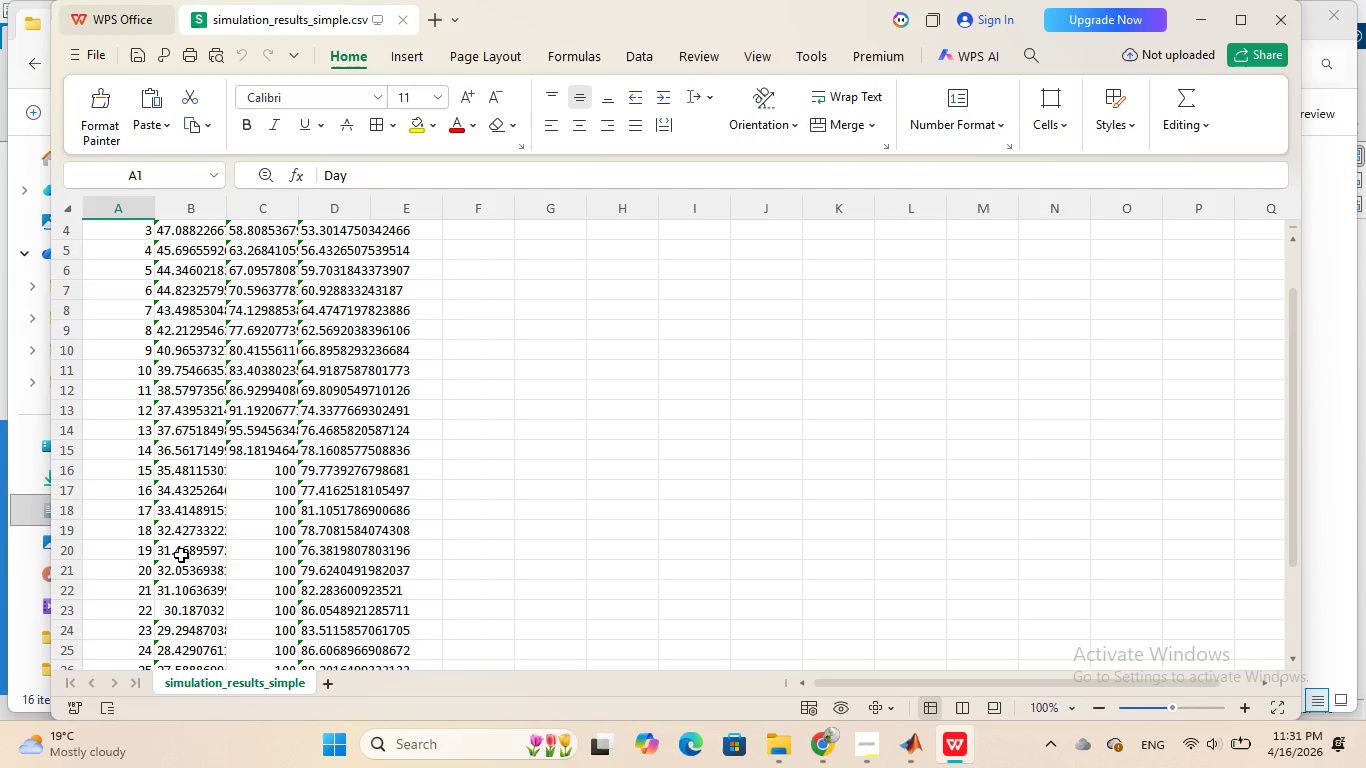 
wait(7.66)
 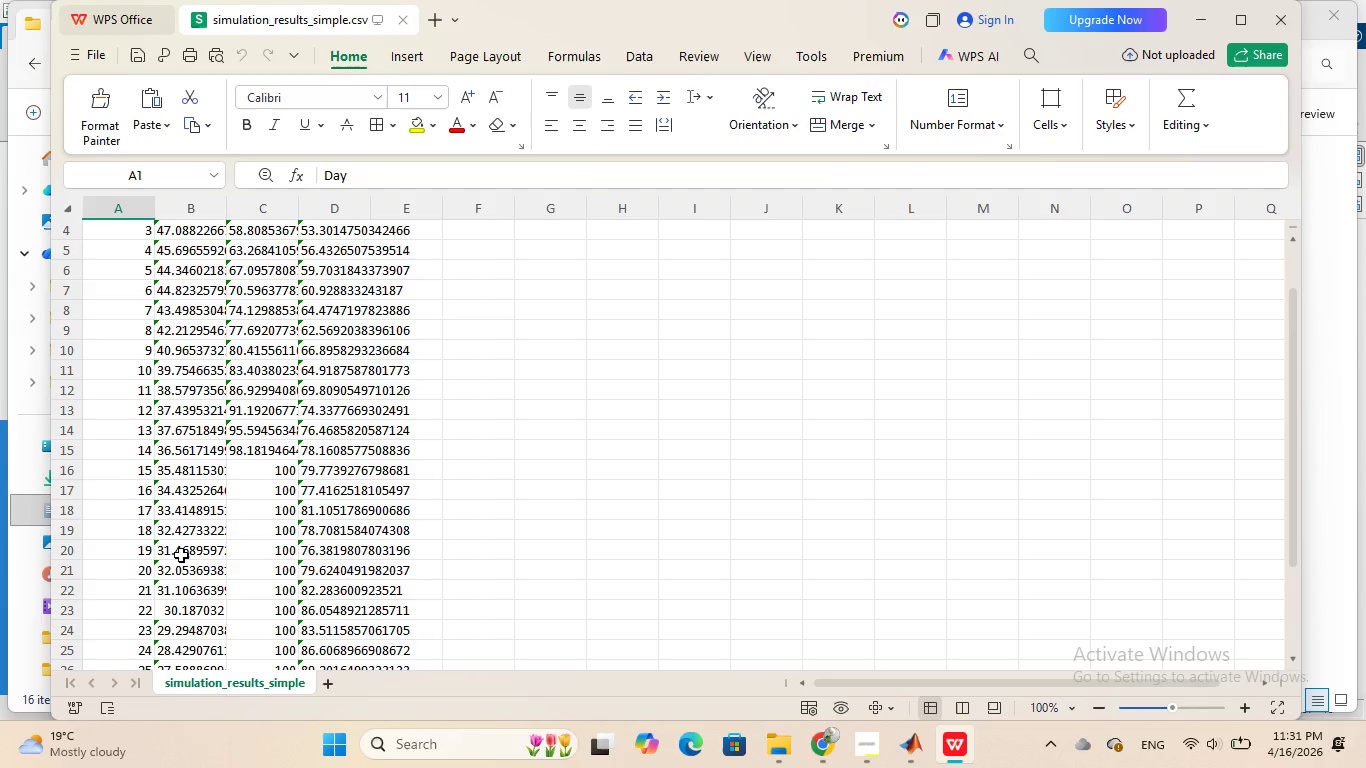 
scroll: coordinate [198, 567], scroll_direction: down, amount: 3.0
 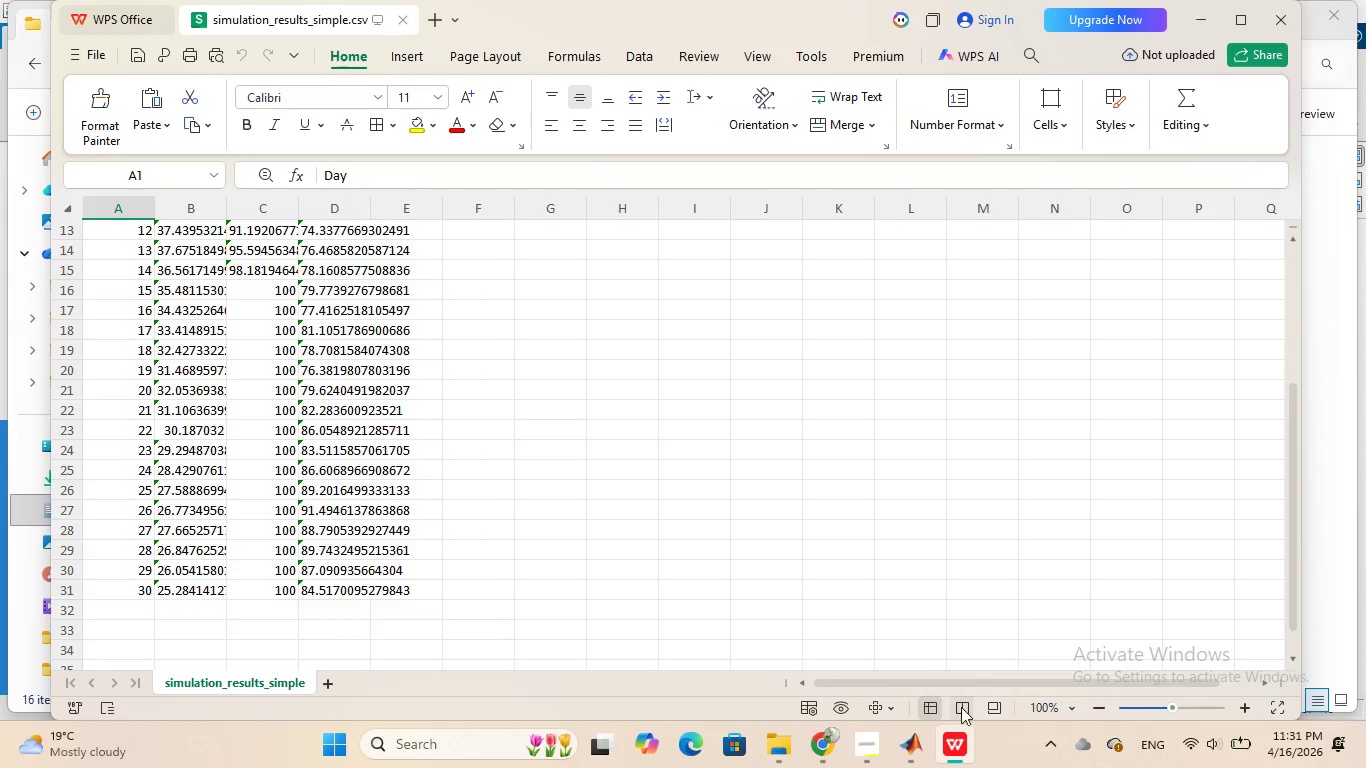 
wait(6.59)
 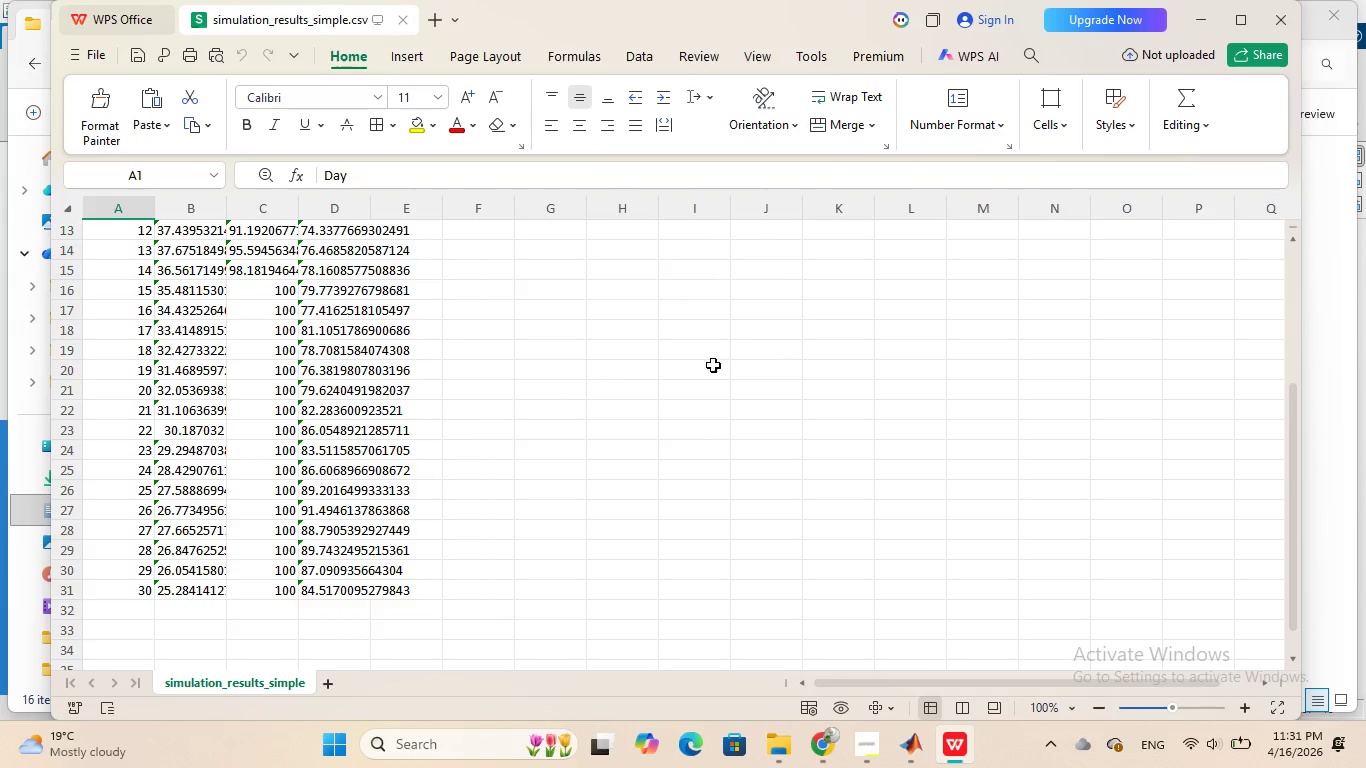 
mouse_move([900, 750])
 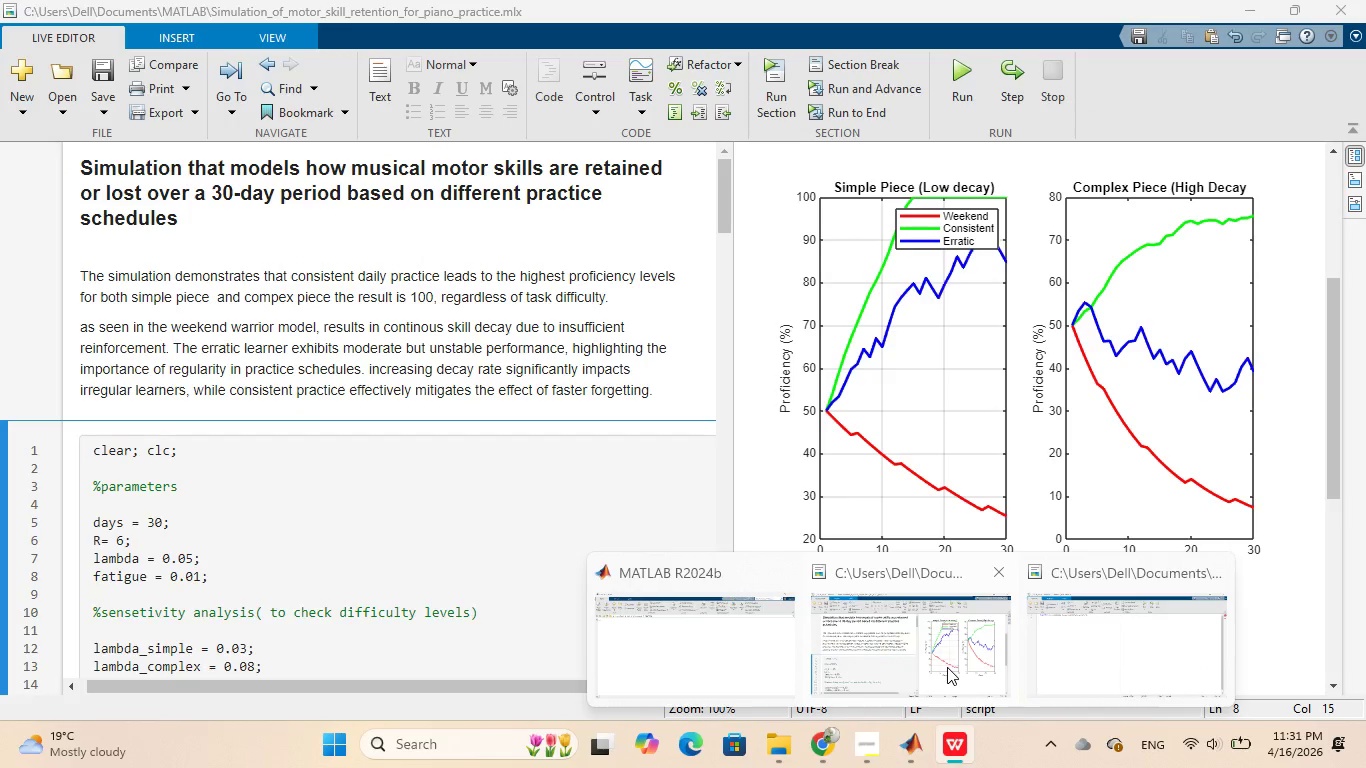 
left_click([947, 667])
 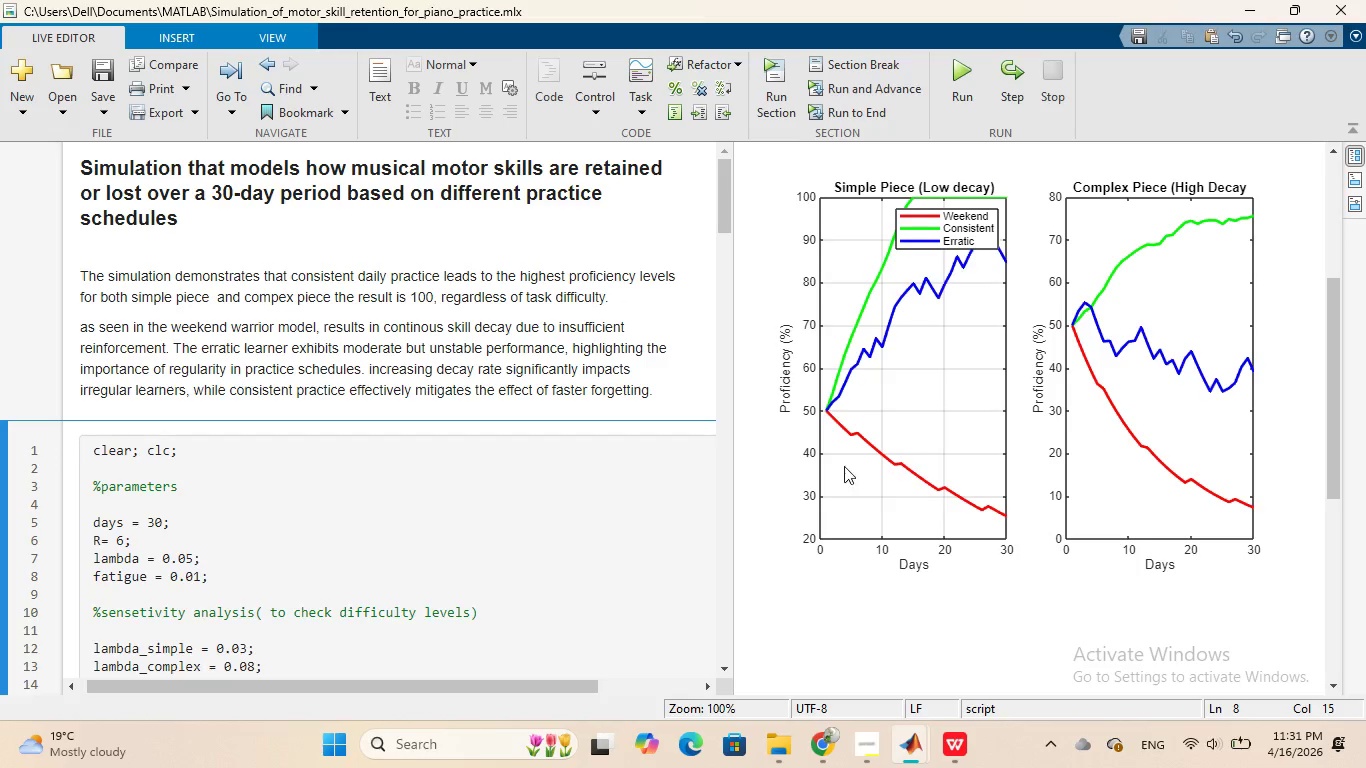 
wait(11.11)
 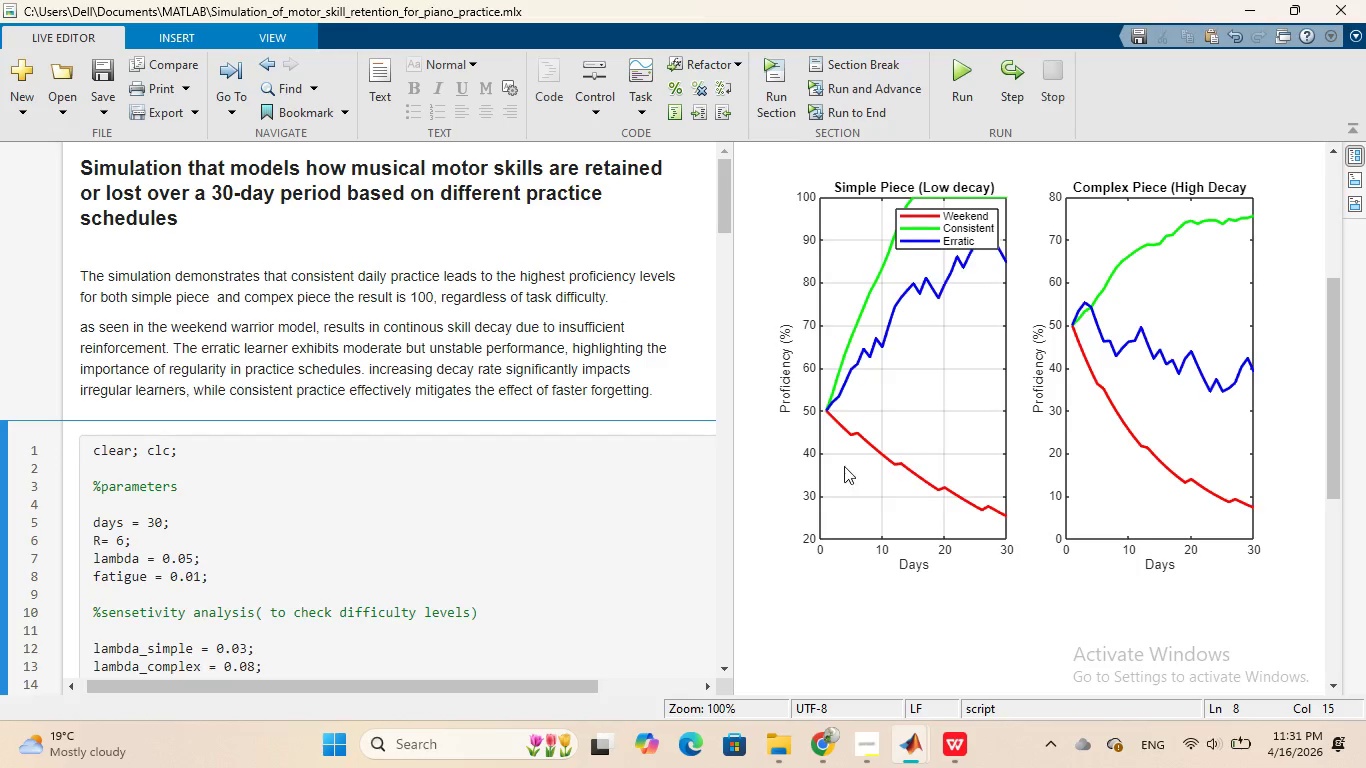 
key(Enter)
 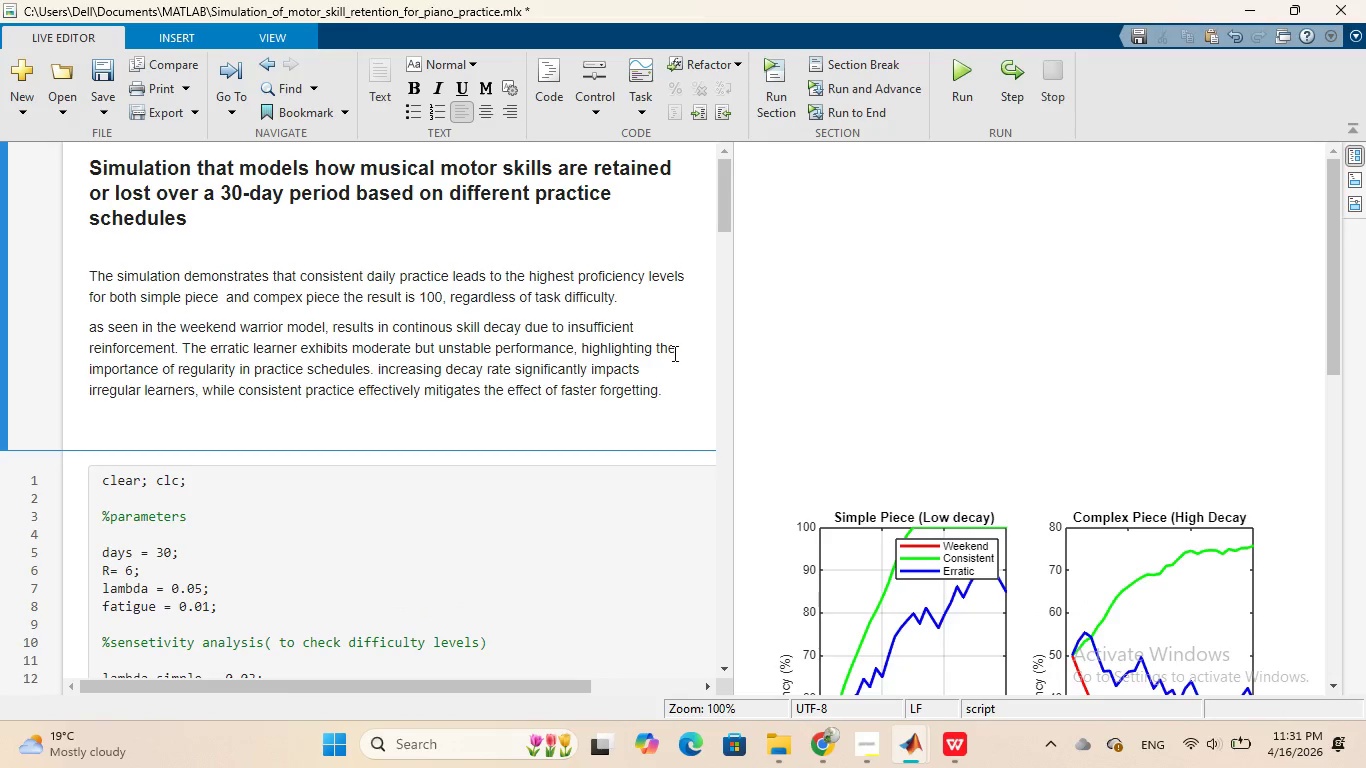 
type(Changing the Reinforcement wh)
key(Backspace)
key(Backspace)
key(Backspace)
key(Backspace)
key(Backspace)
key(Backspace)
key(Backspace)
key(Backspace)
key(Backspace)
key(Backspace)
key(Backspace)
key(Backspace)
key(Backspace)
type(On changiin)
key(Backspace)
key(Backspace)
type(ng reinforcement)
 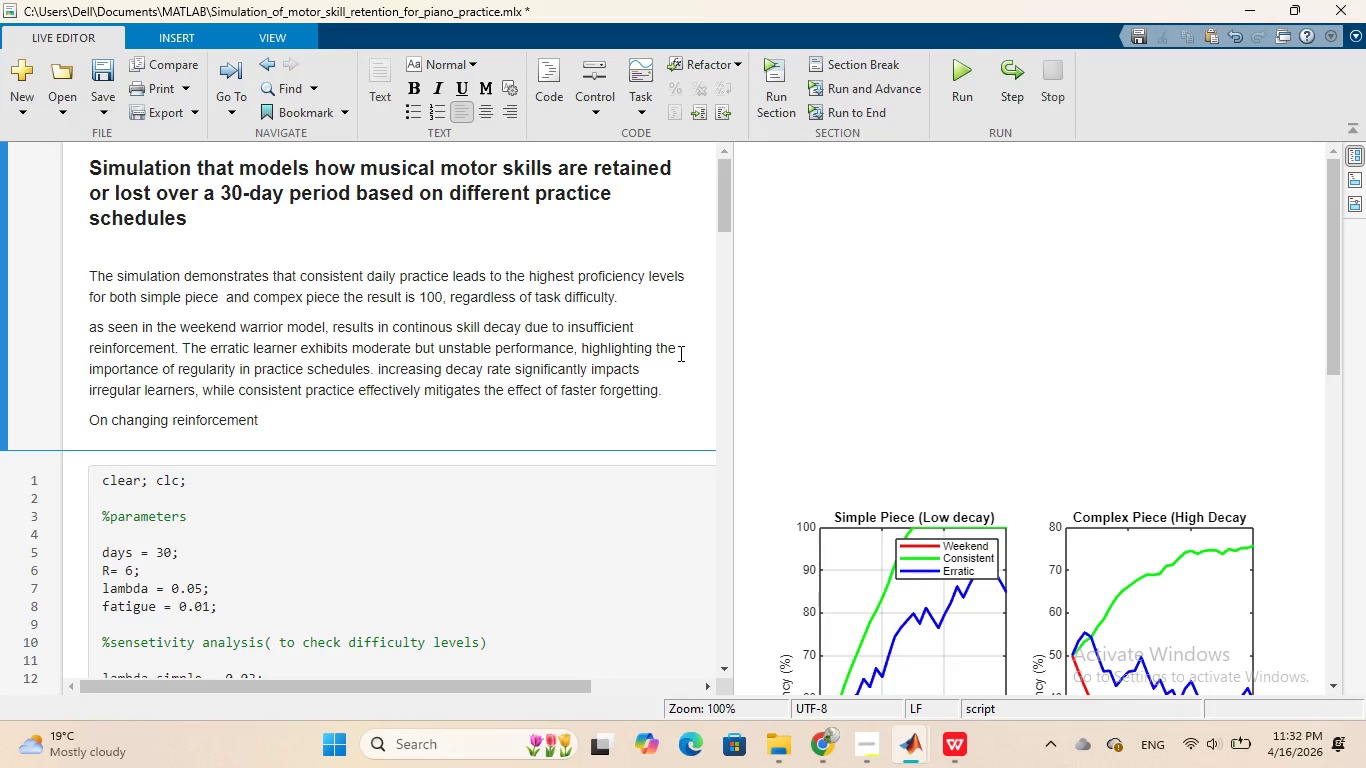 
wait(5.25)
 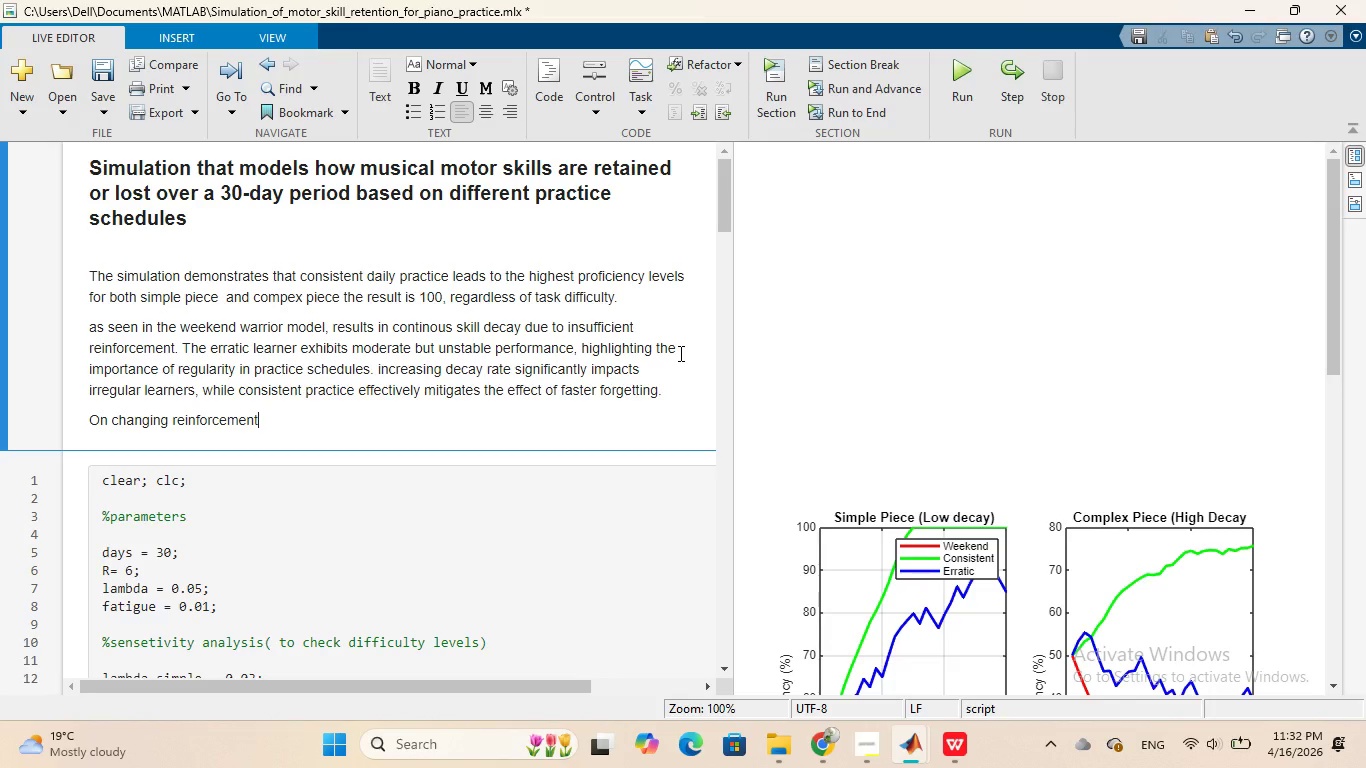 
type( from 10 to 6, the graph shows, )
 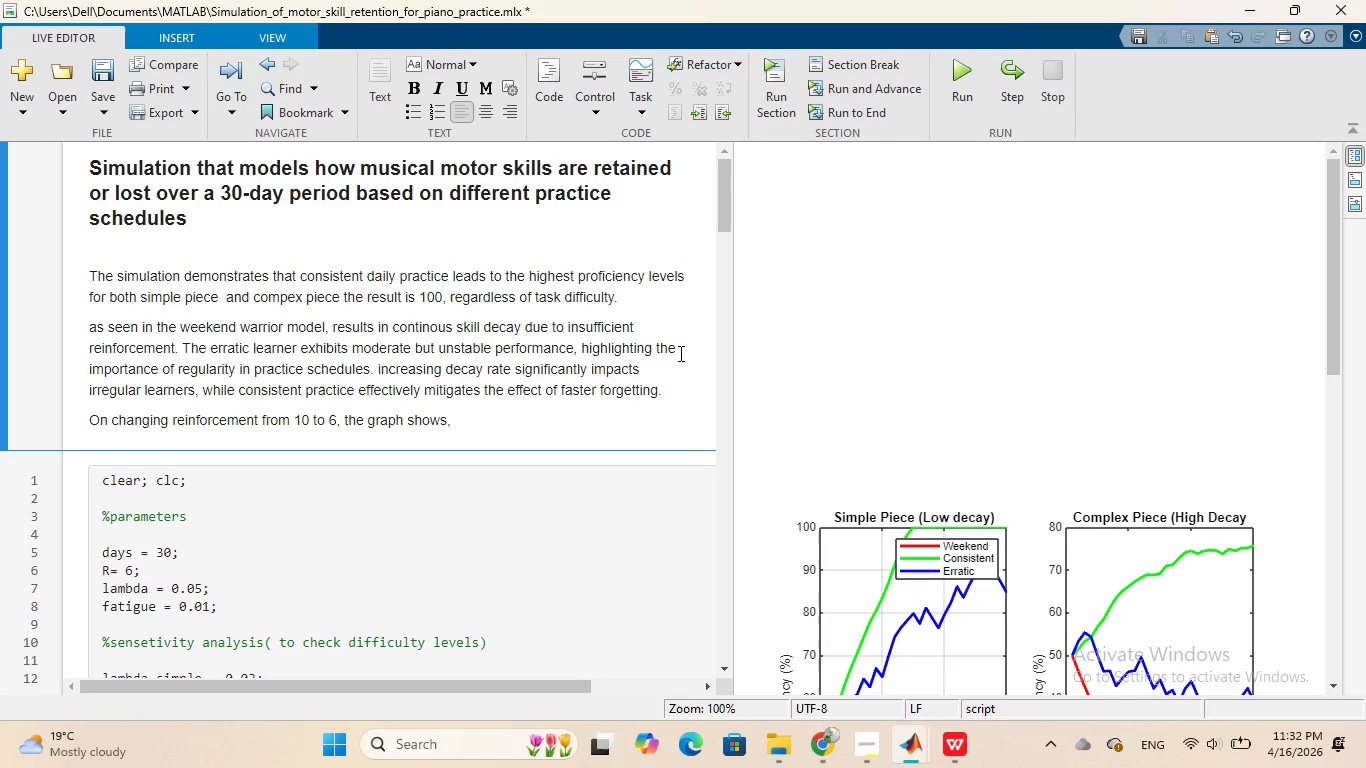 
hold_key(key=T, duration=0.36)
 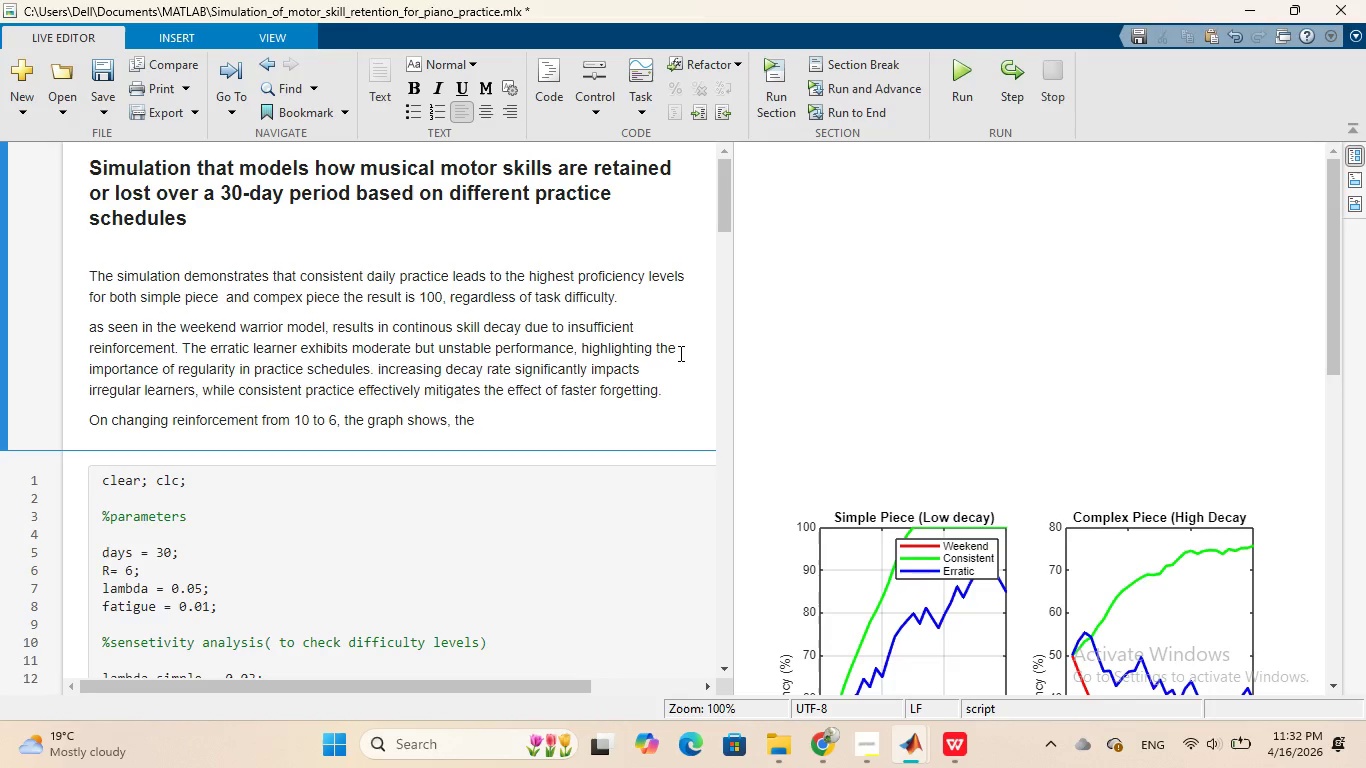 
type(he )
 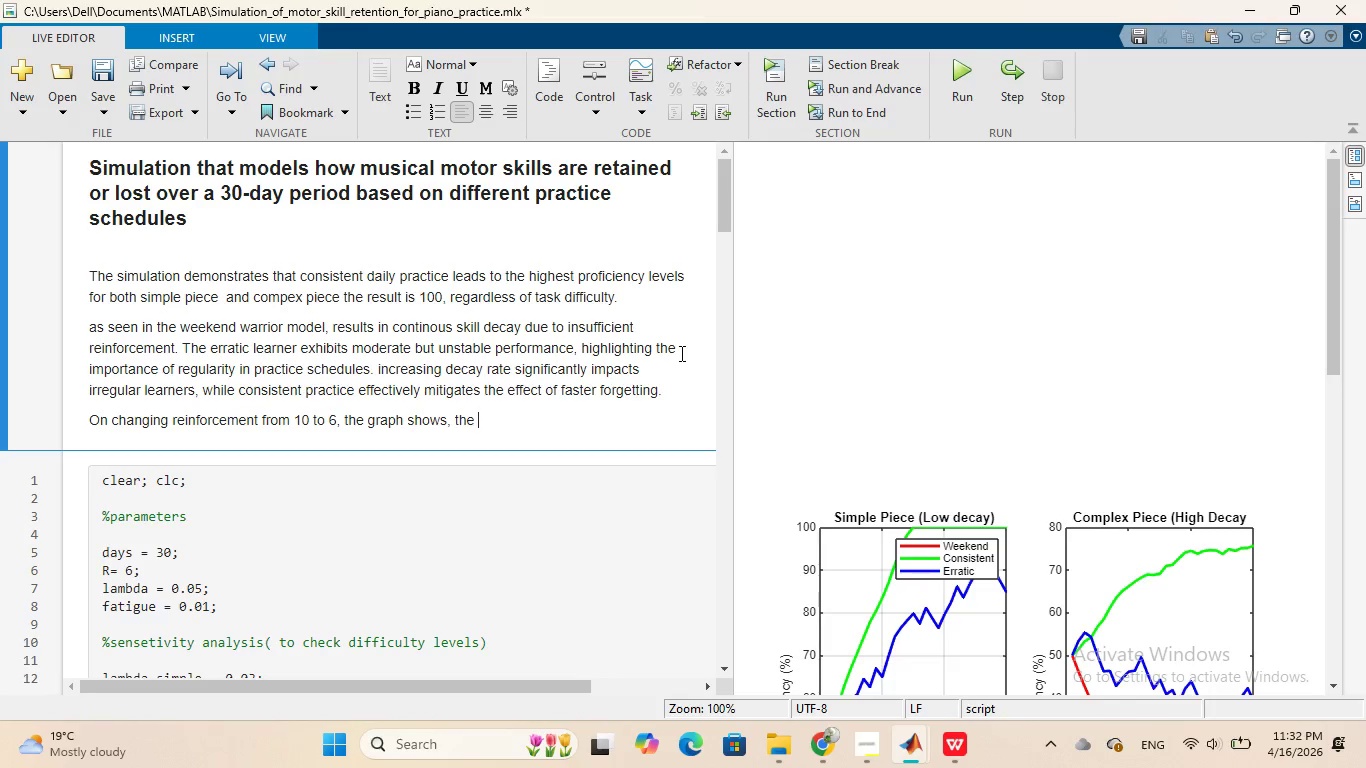 
key(Backspace)
key(Backspace)
key(Backspace)
key(Backspace)
type(consistent student )
 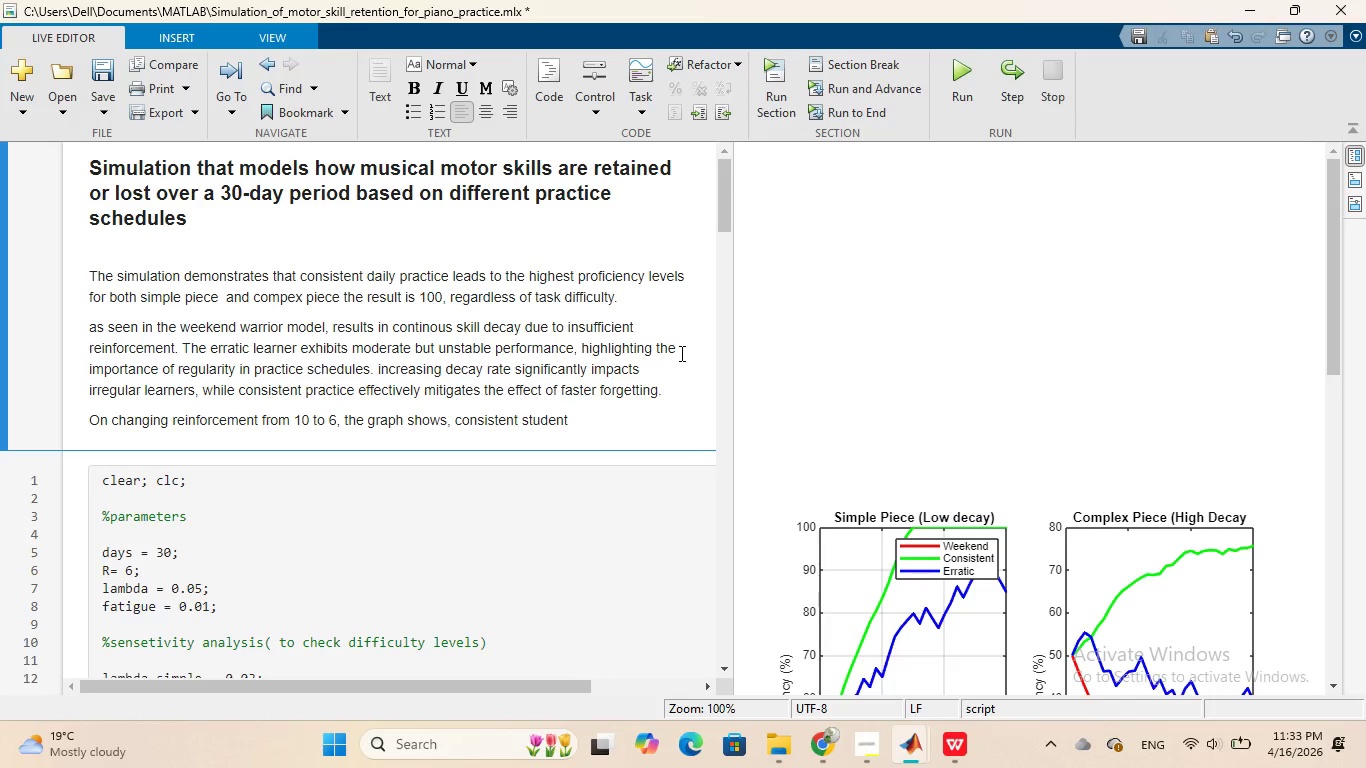 
wait(9.16)
 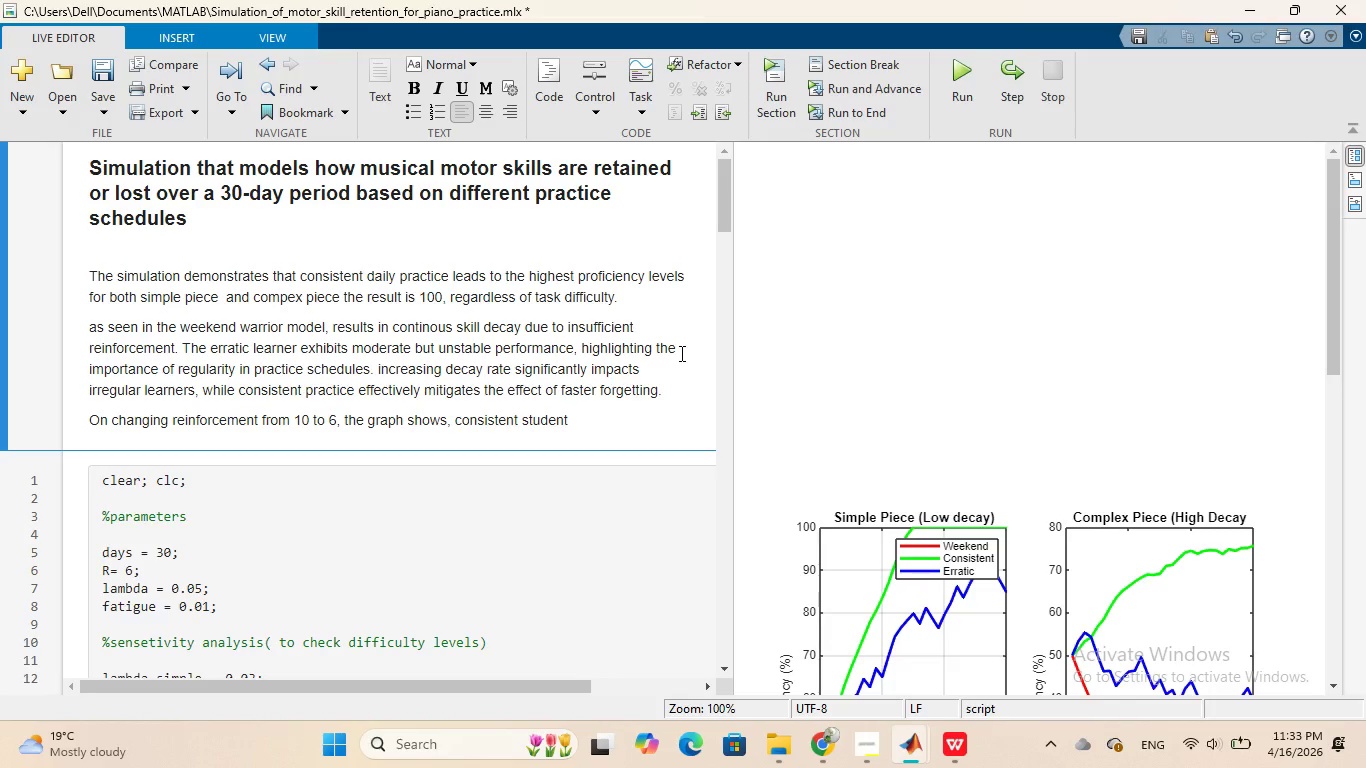 
type(growth)
key(Backspace)
key(Backspace)
type(s)
 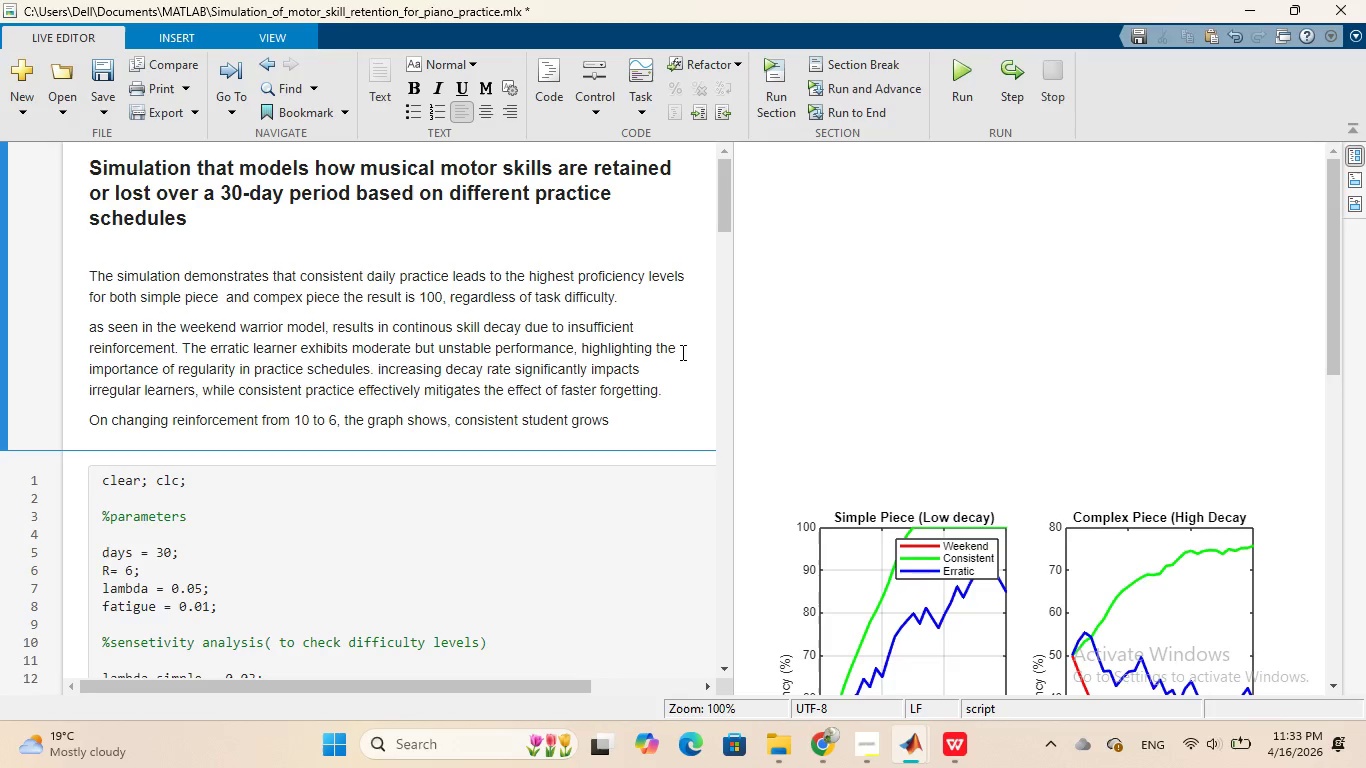 
wait(6.08)
 